 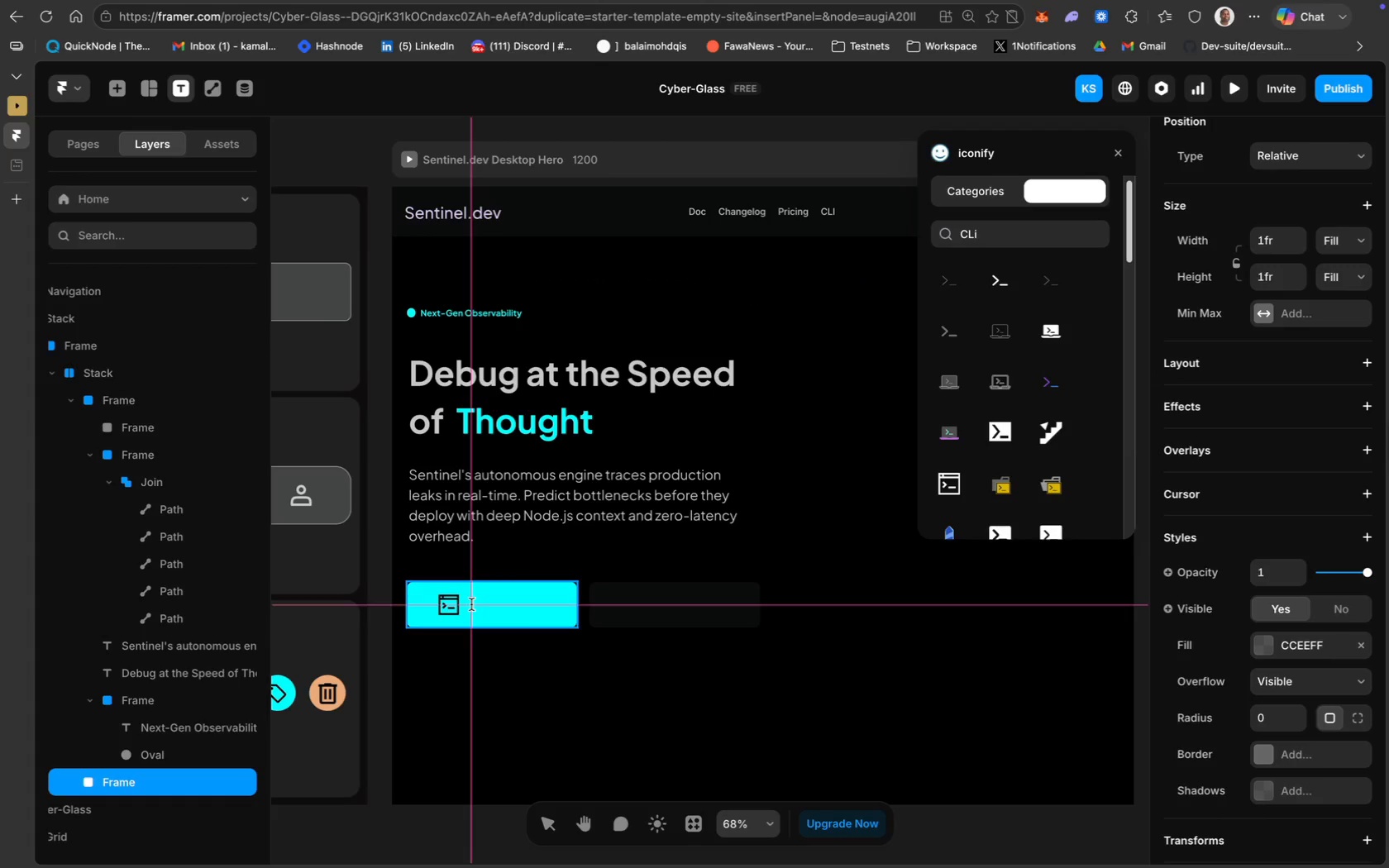 
type(Install CLI)
 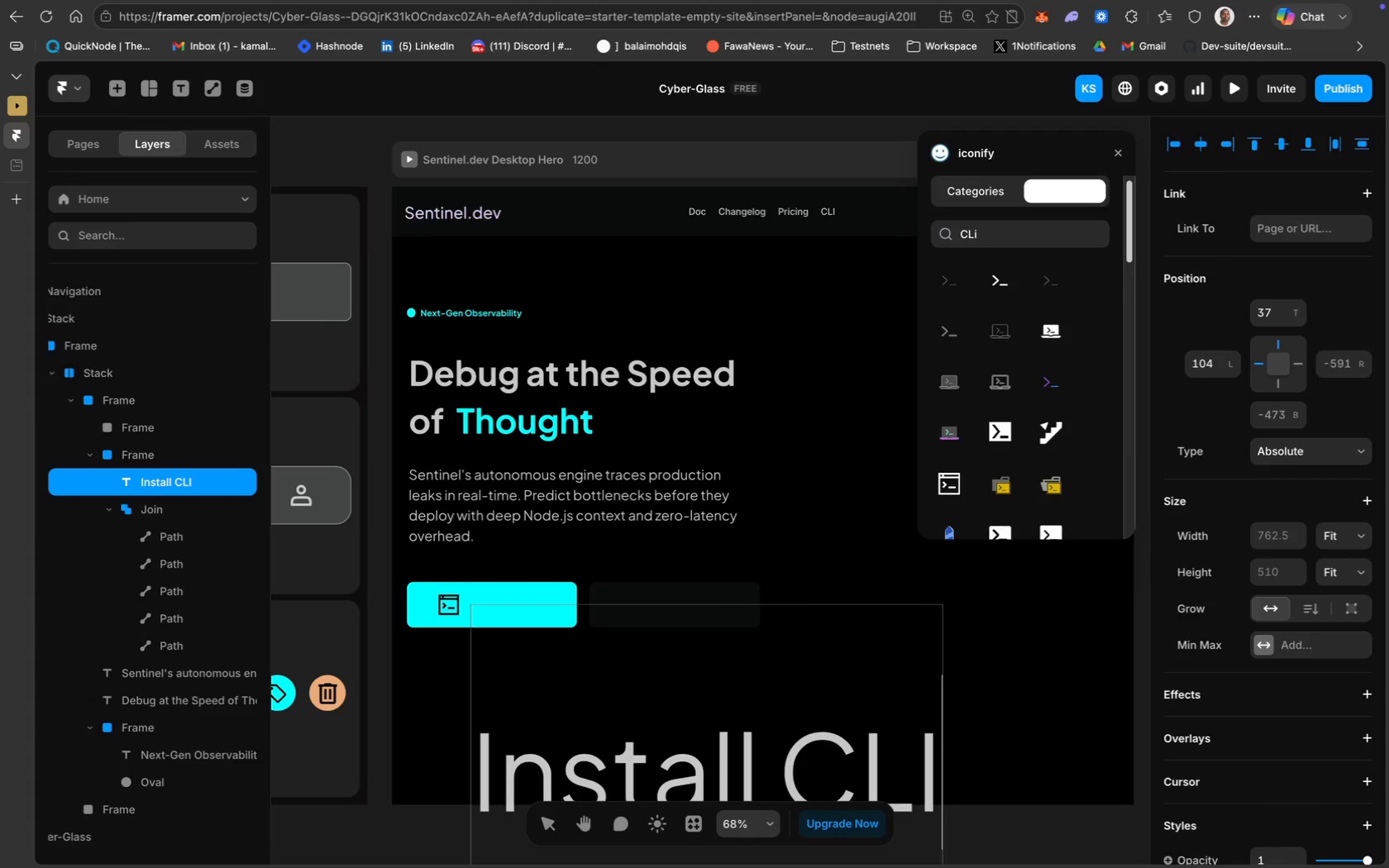 
key(Meta+CommandLeft)
 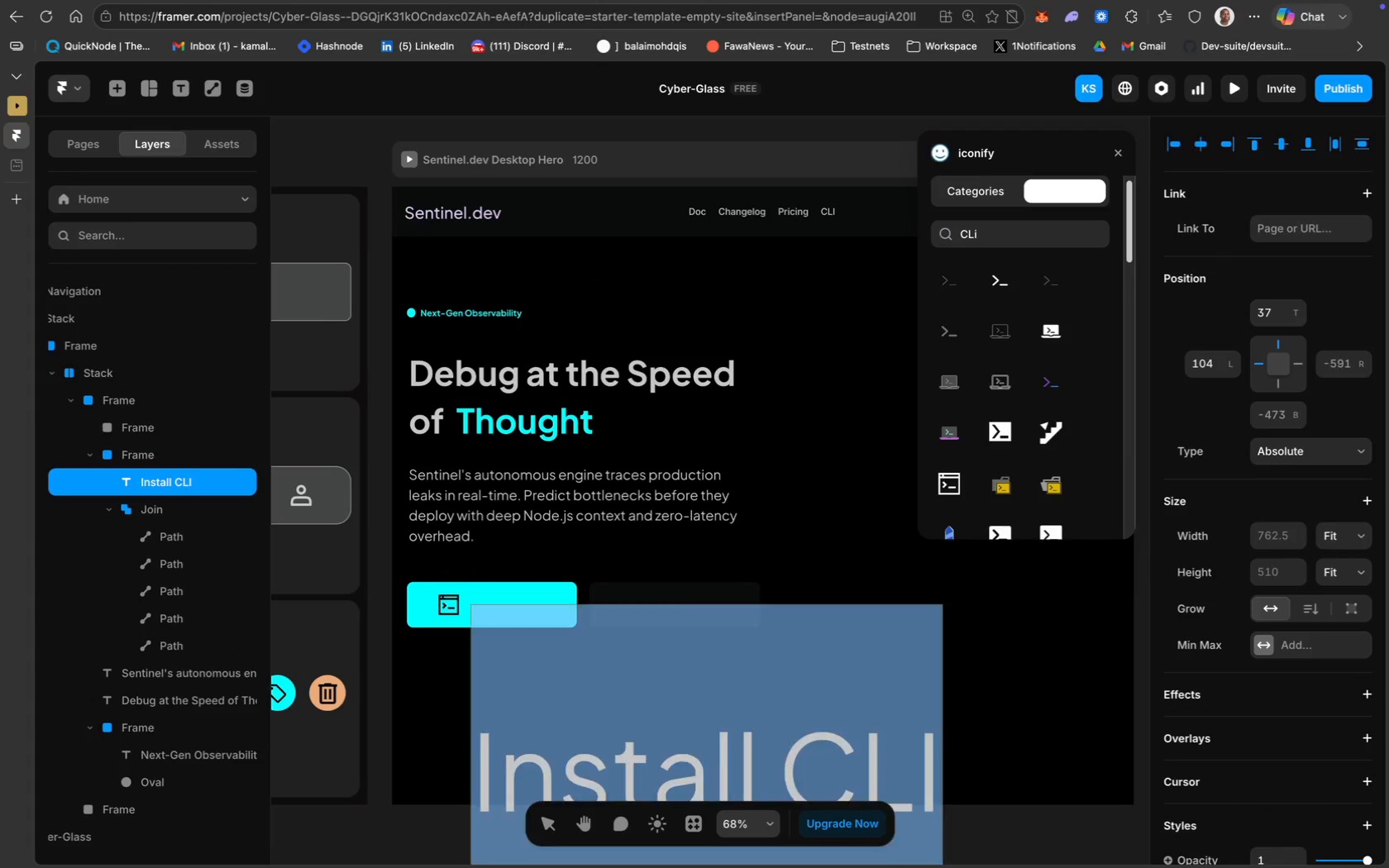 
key(Meta+A)
 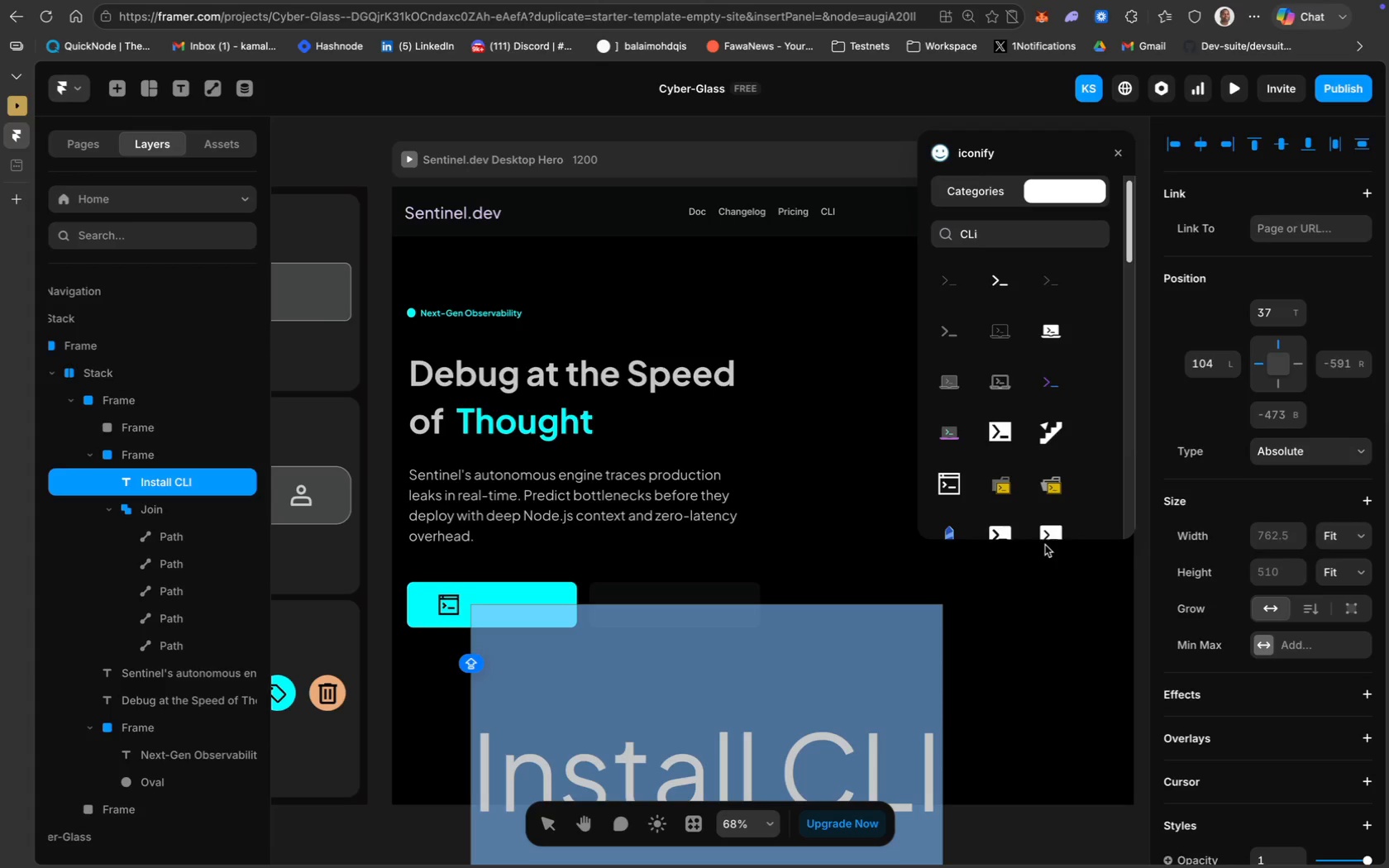 
scroll: coordinate [1231, 656], scroll_direction: down, amount: 55.0
 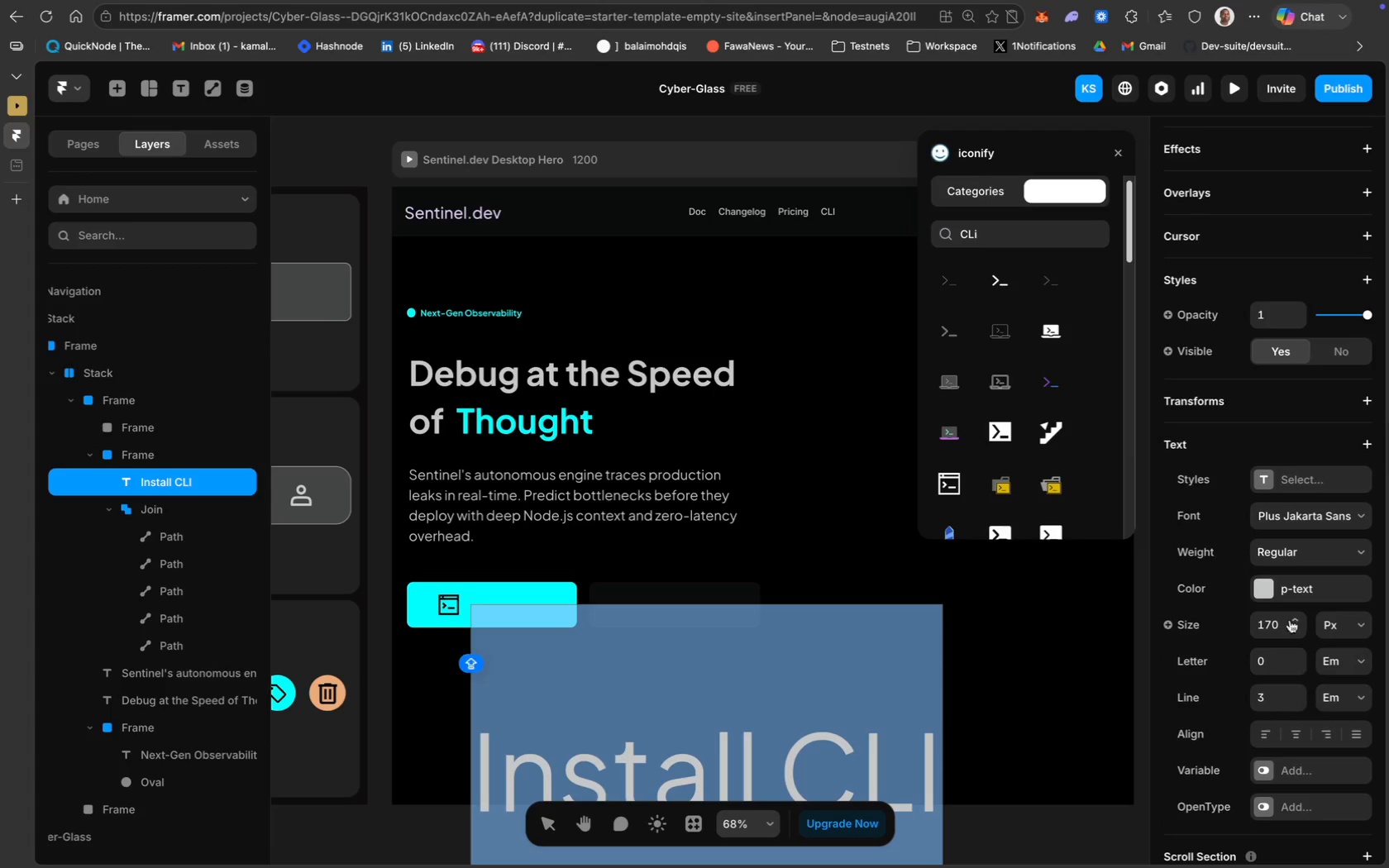 
left_click([1279, 620])
 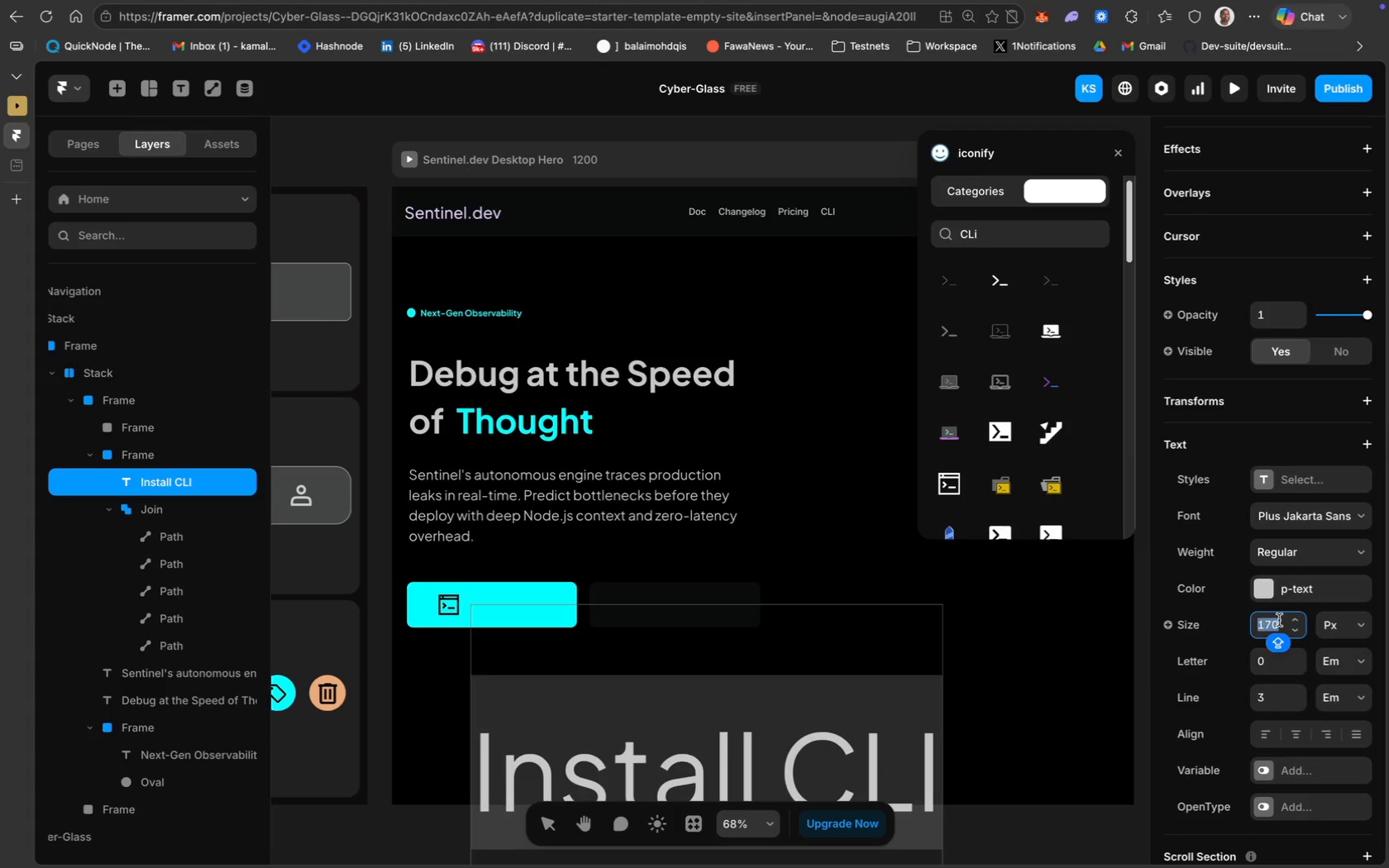 
type(16)
 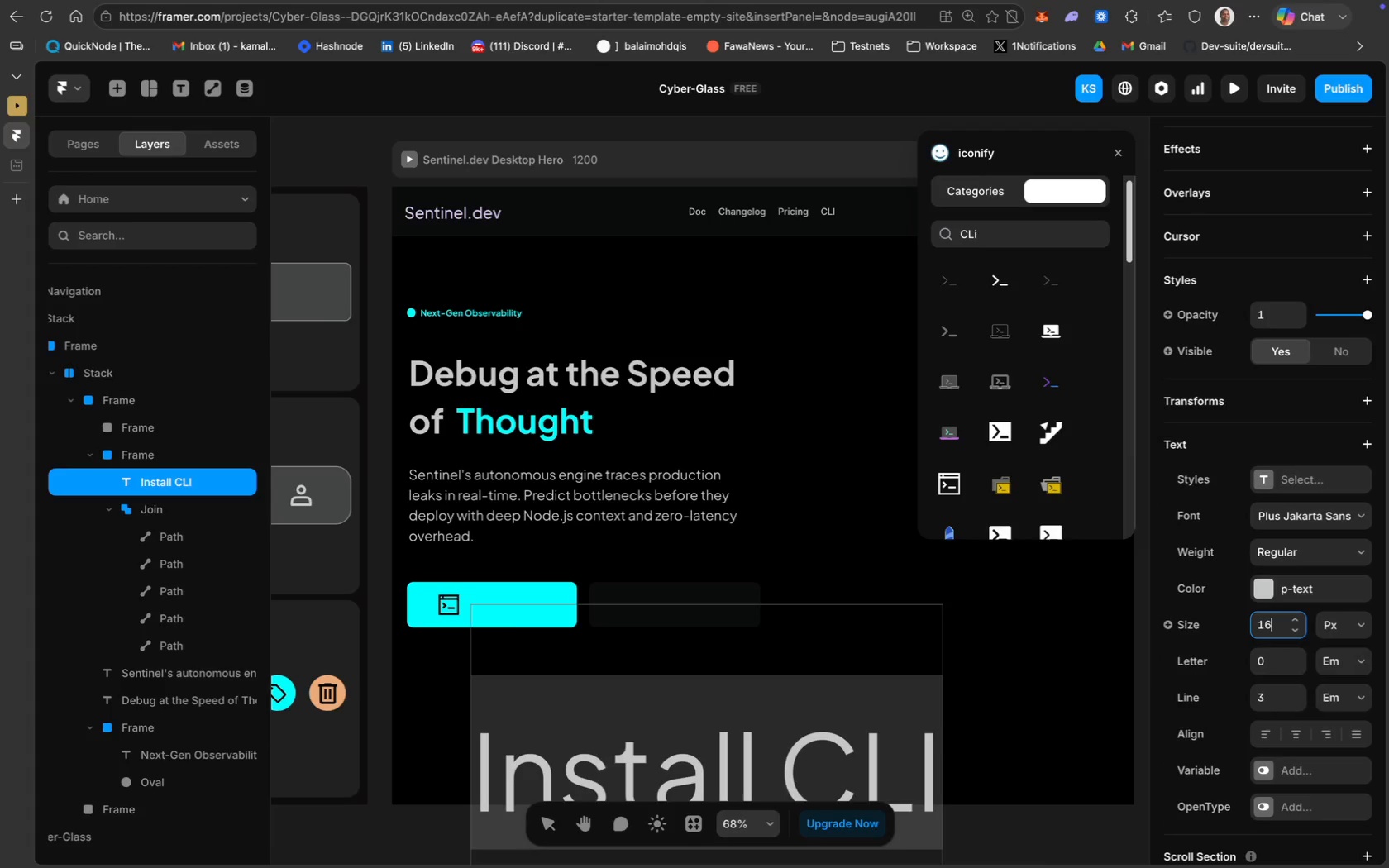 
key(Enter)
 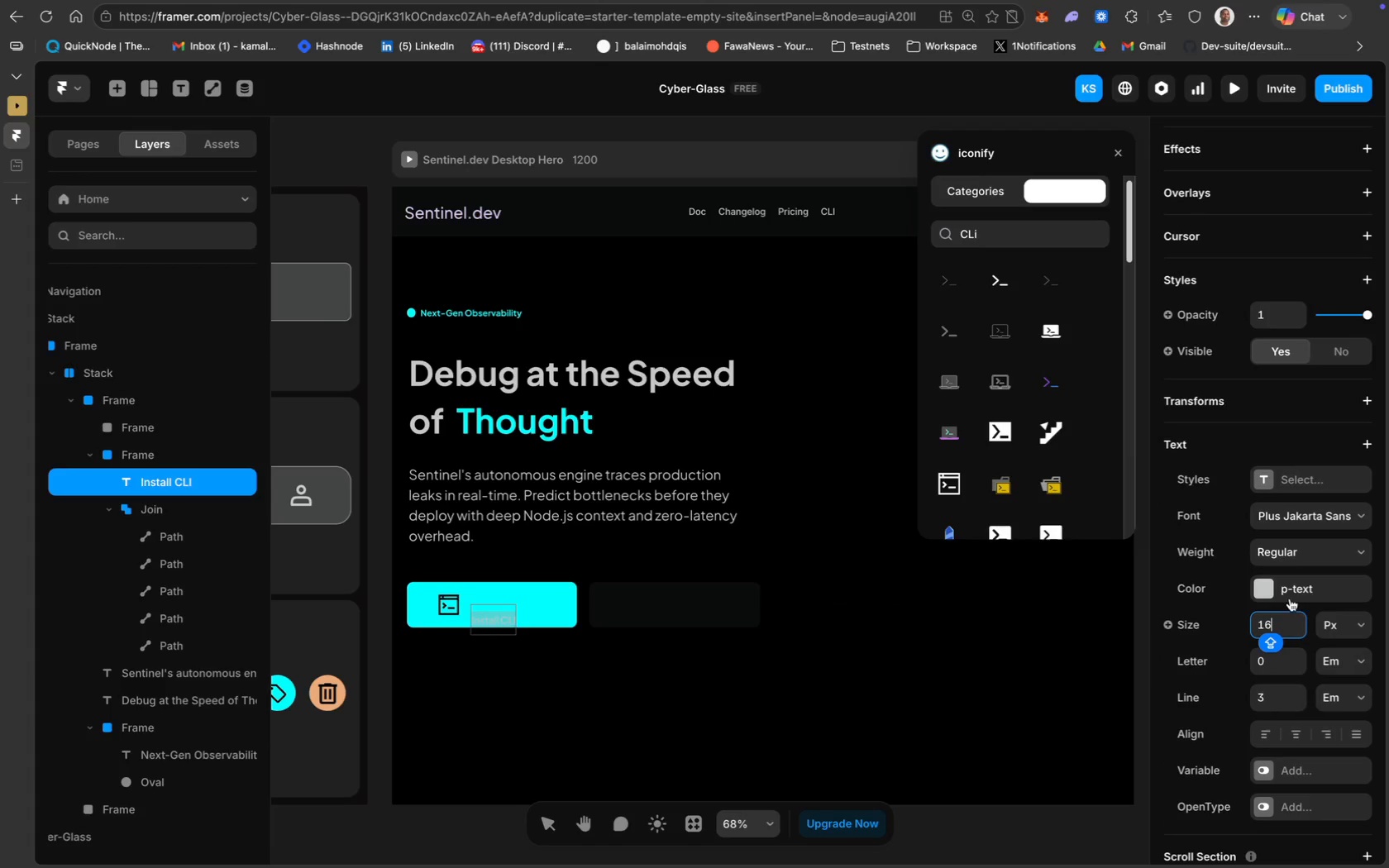 
key(Meta+A)
 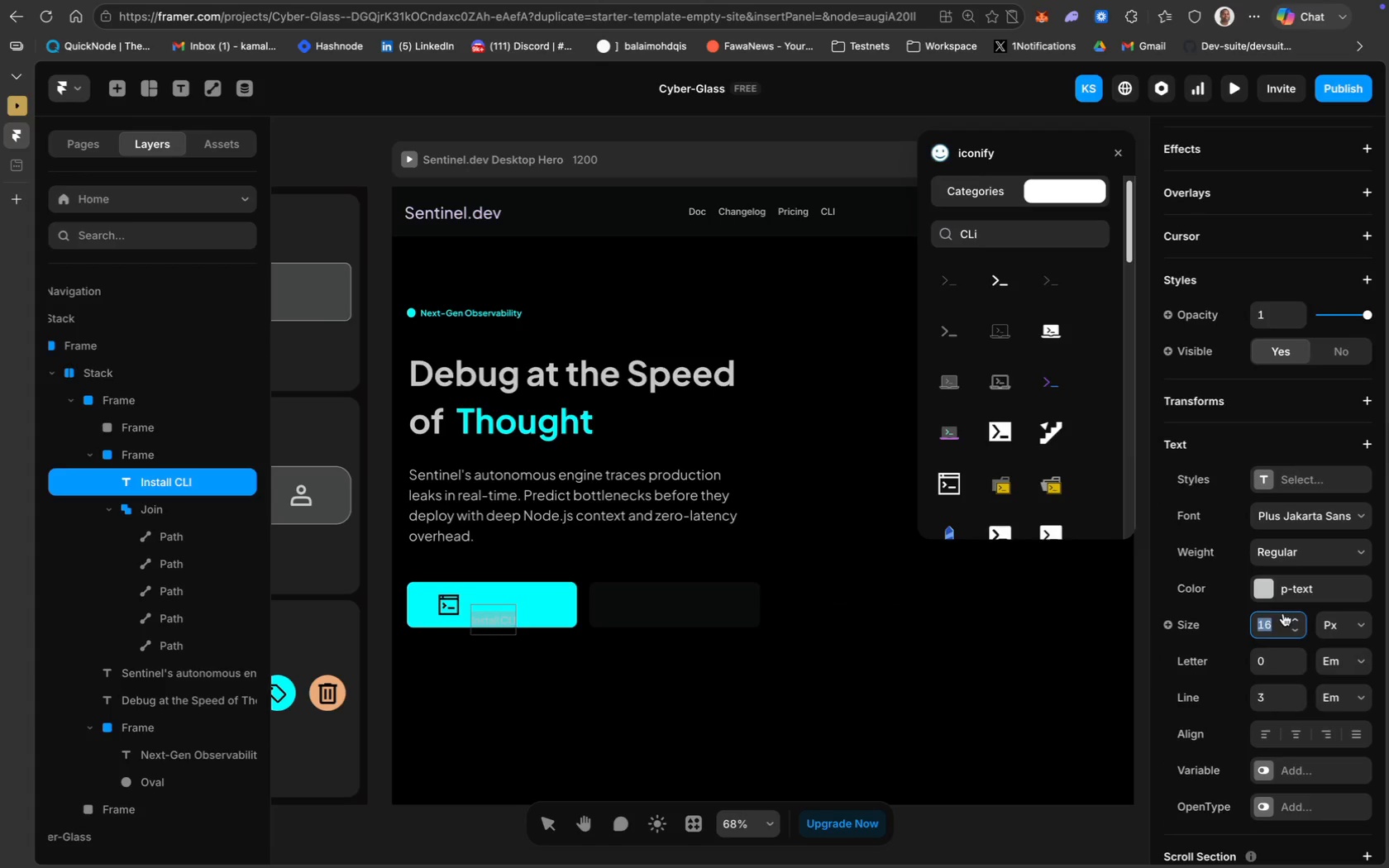 
type(22)
 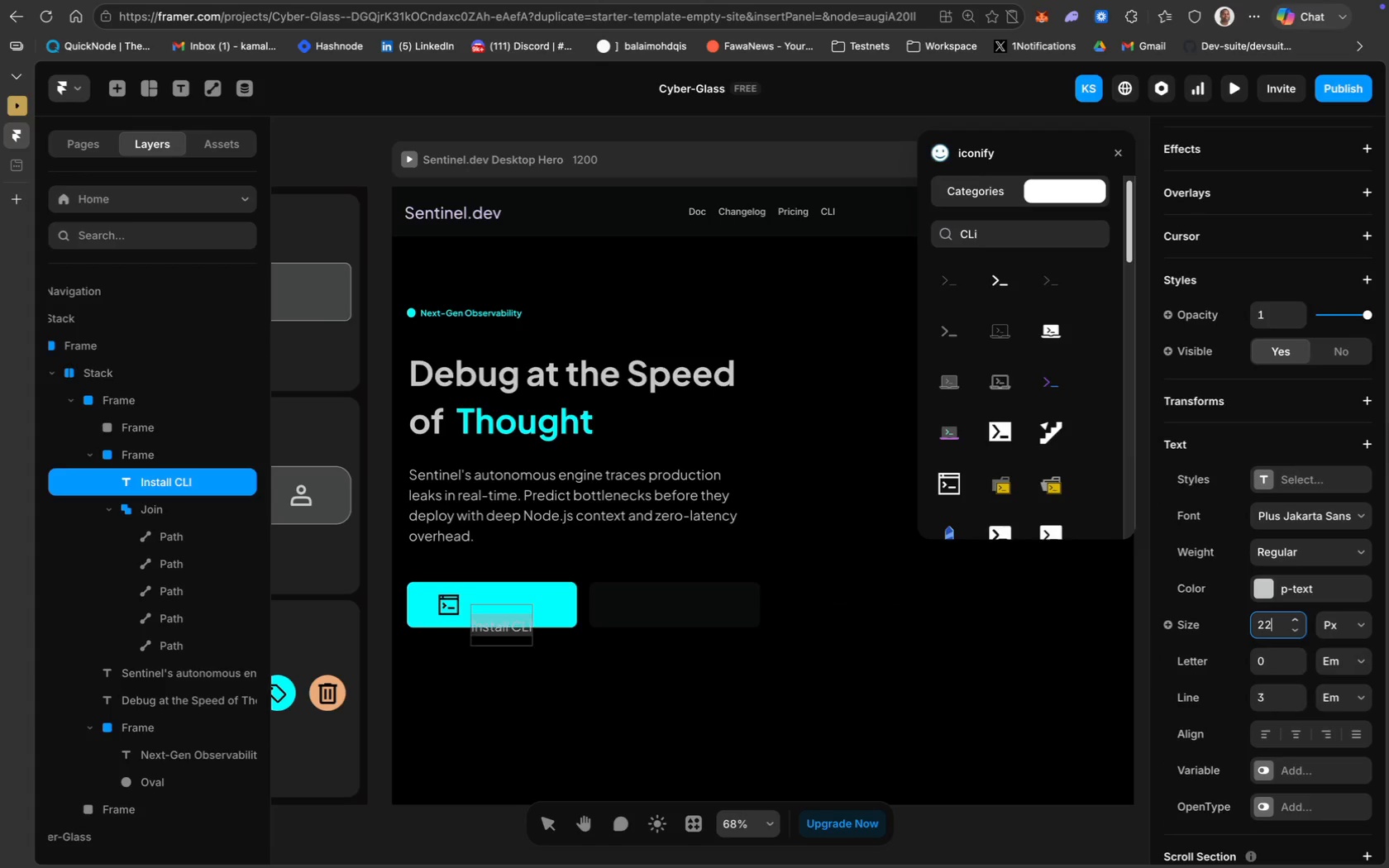 
key(Enter)
 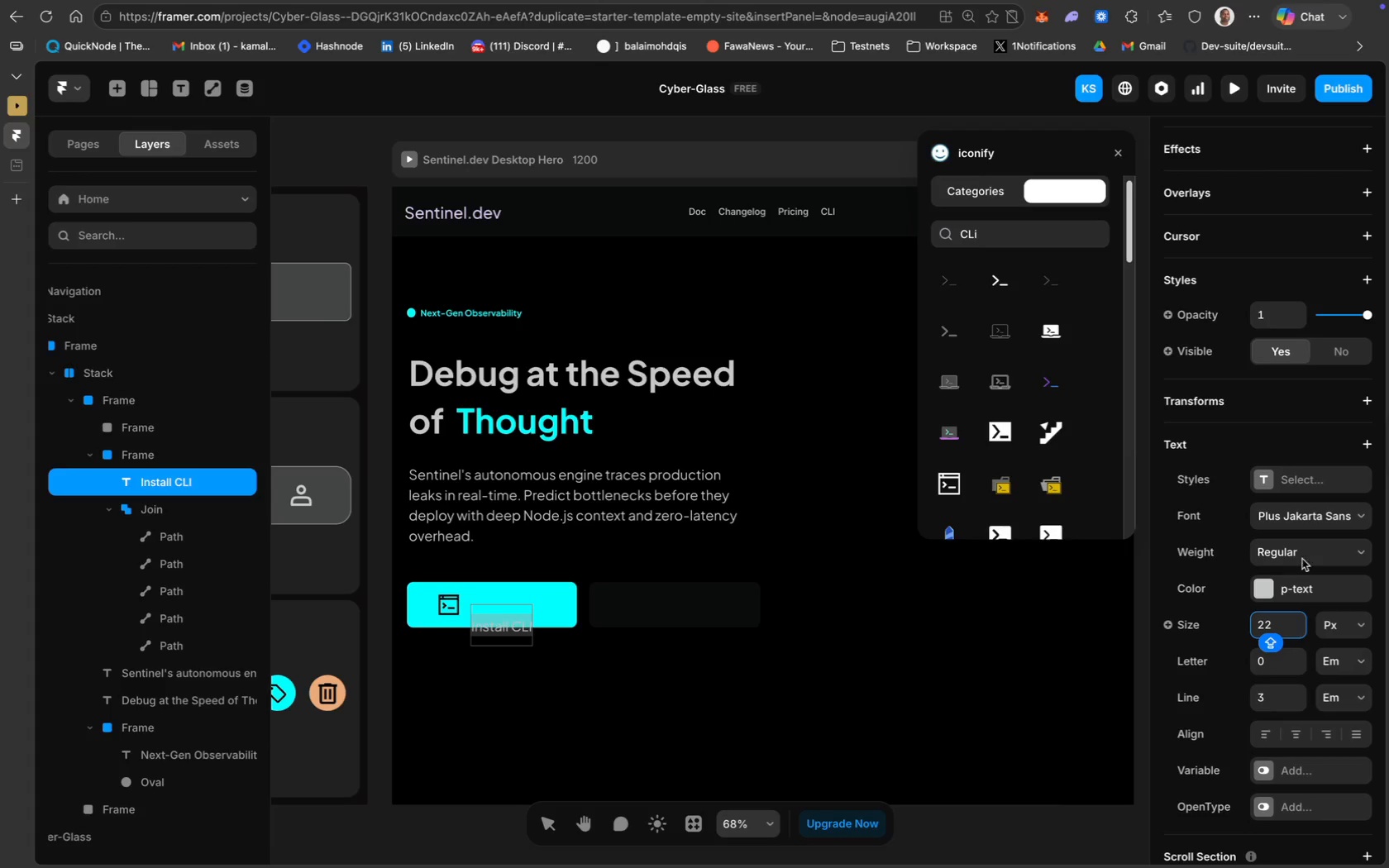 
left_click([1308, 552])
 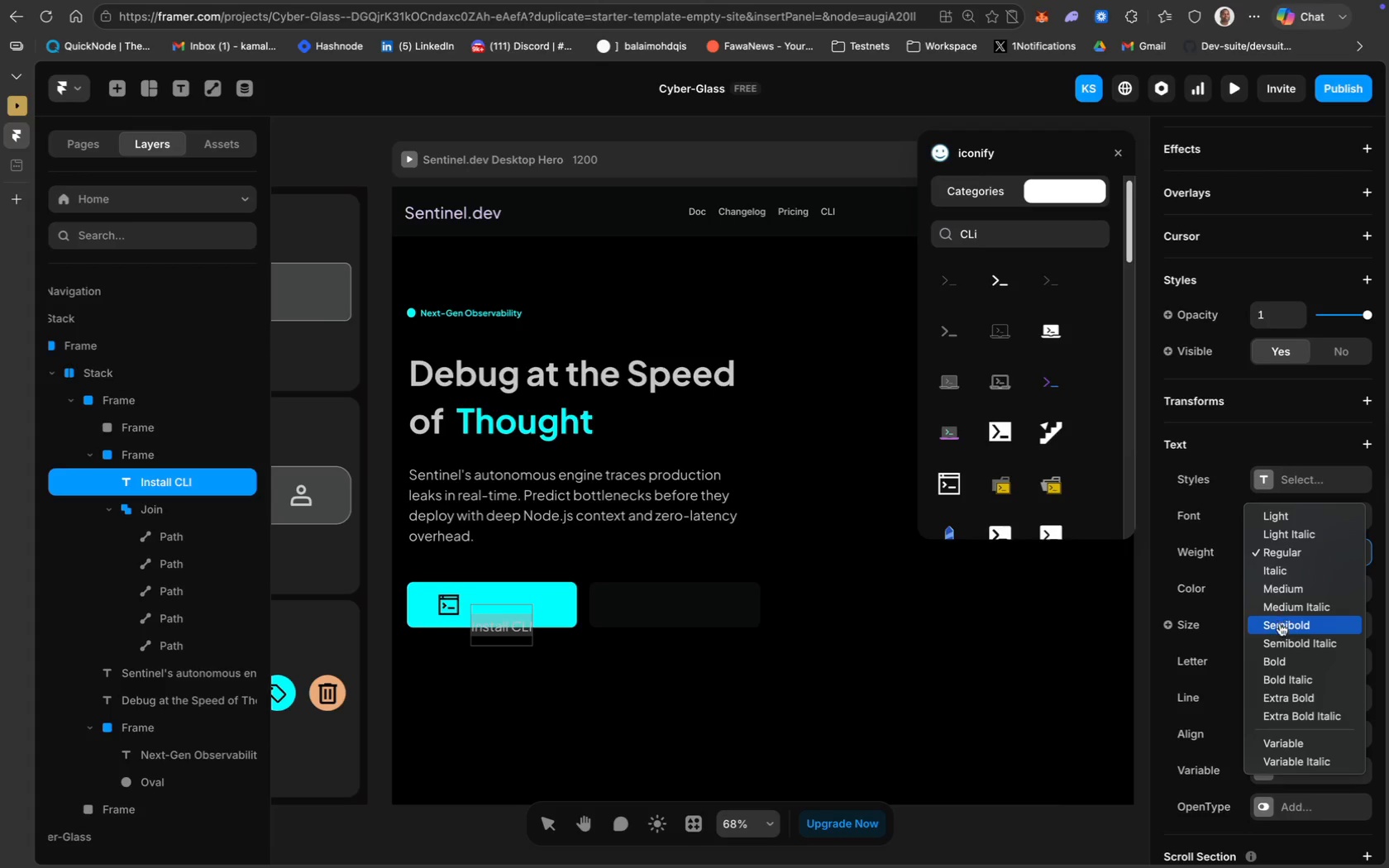 
left_click([1283, 656])
 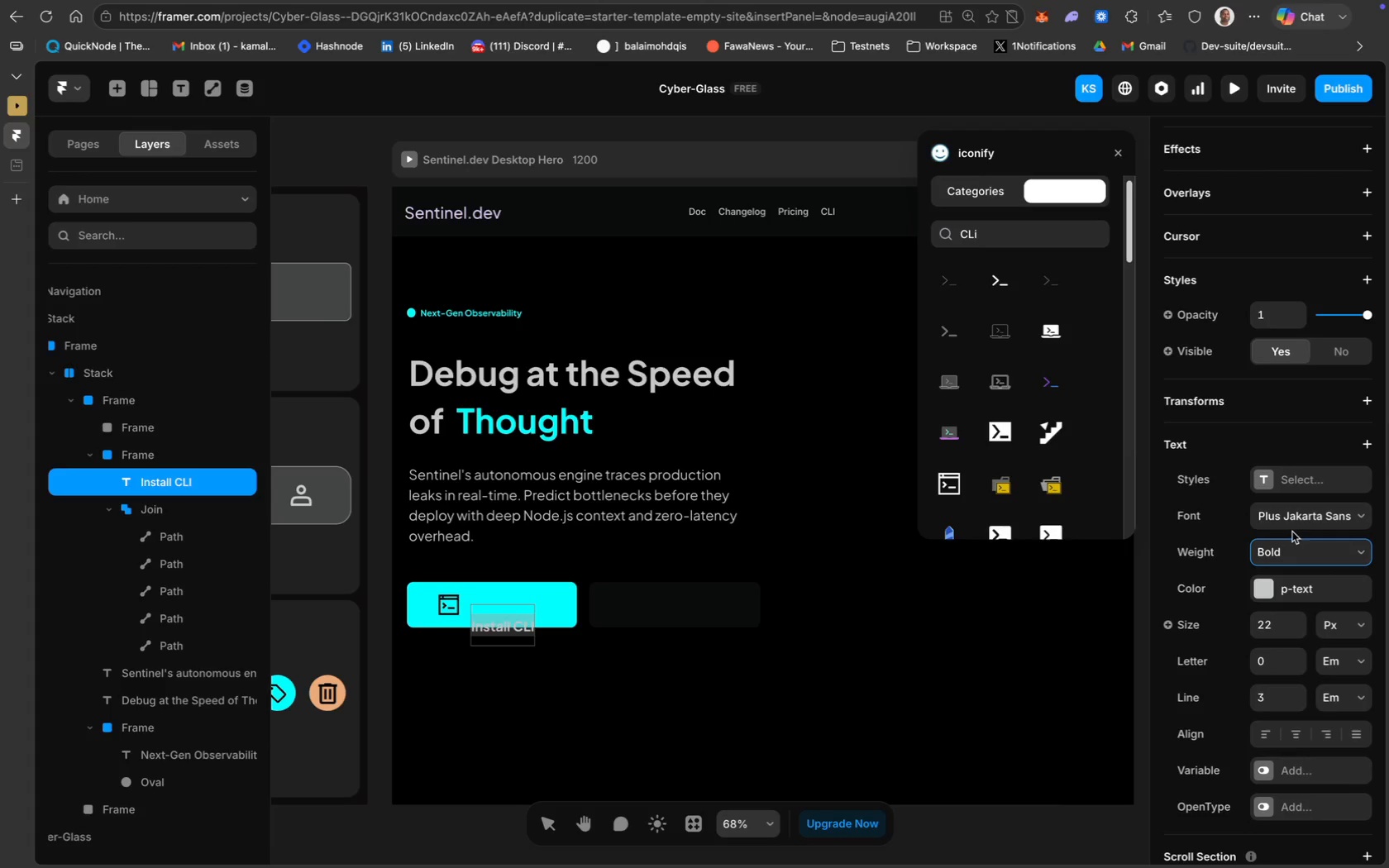 
left_click([1301, 587])
 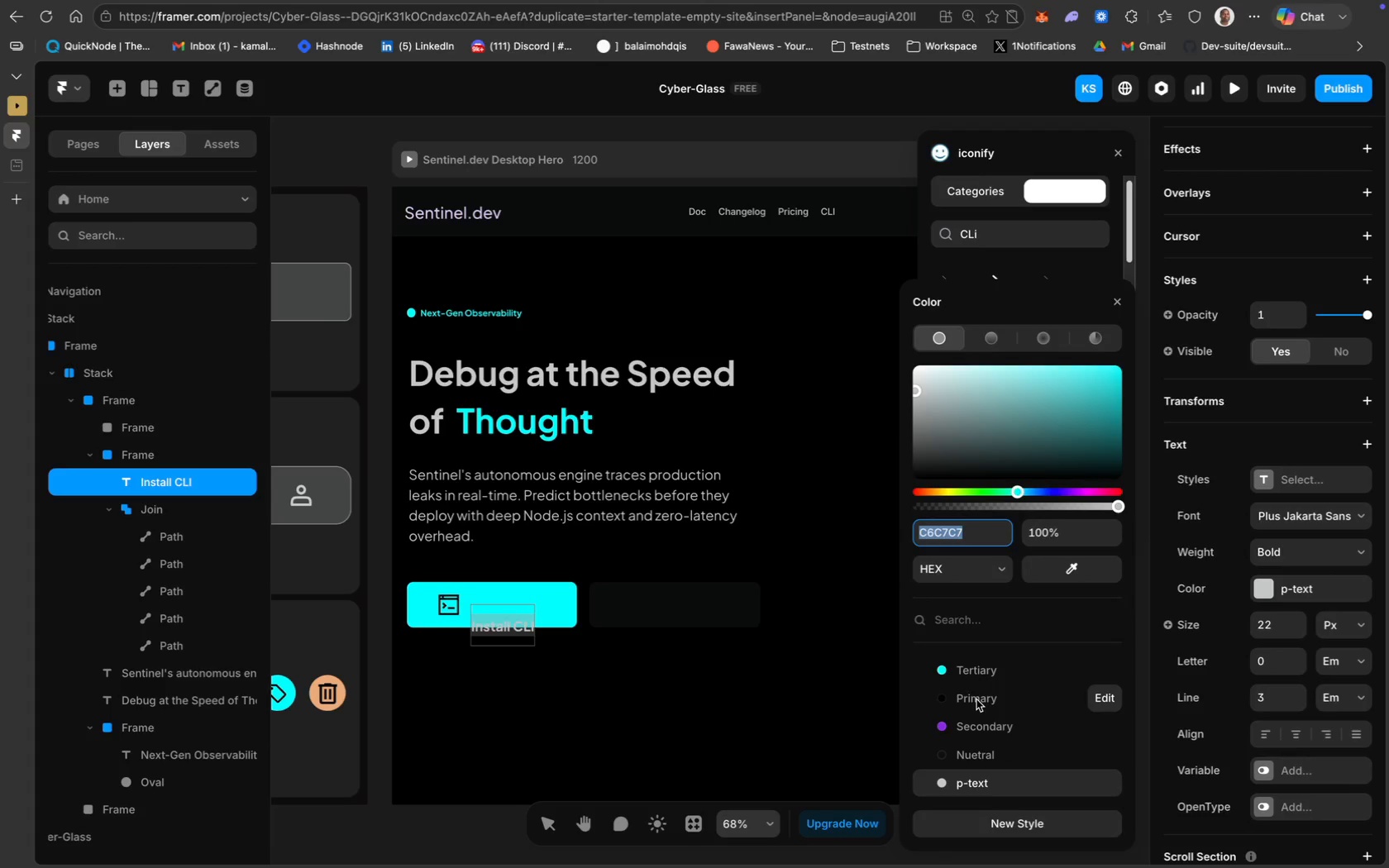 
left_click([976, 699])
 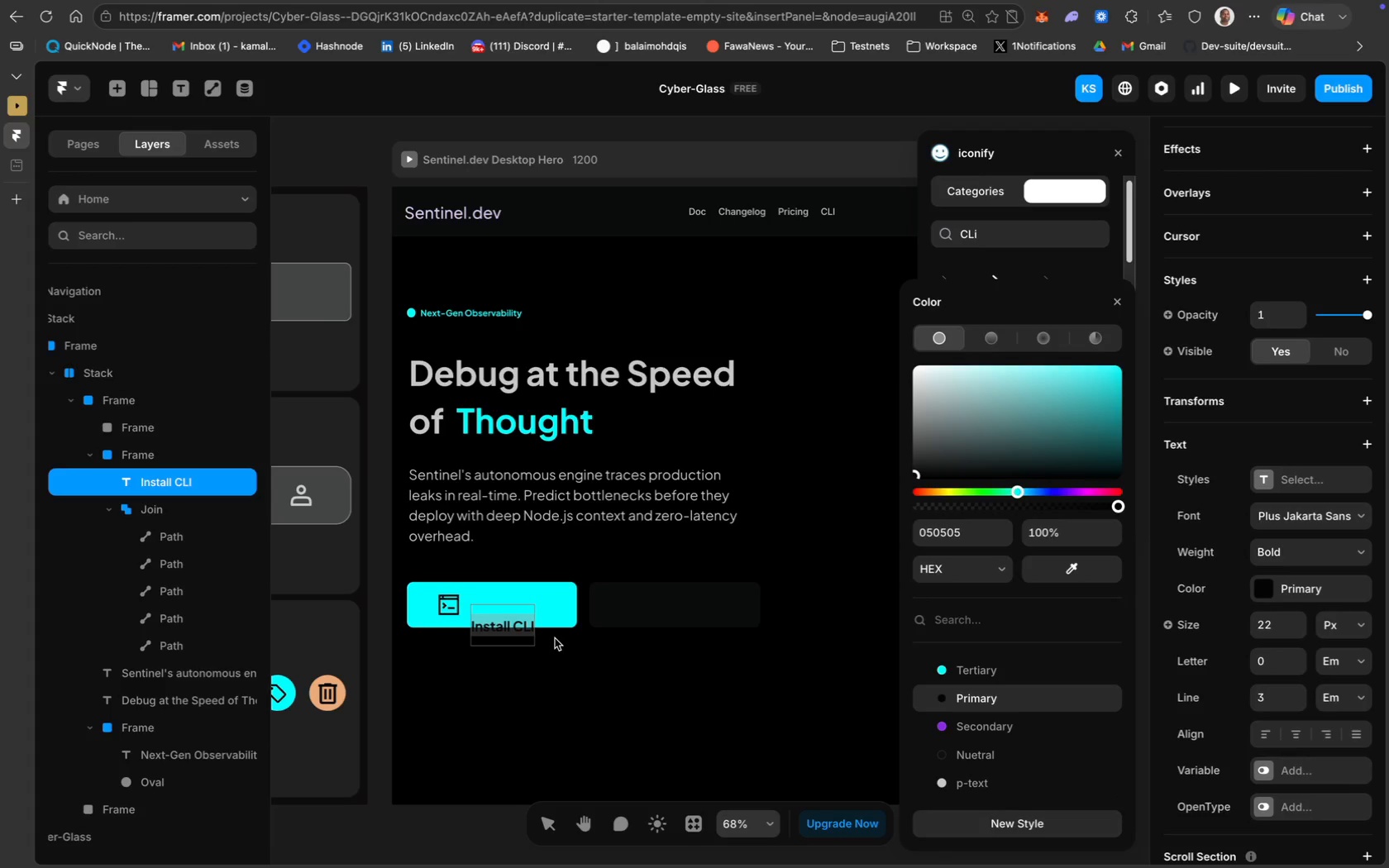 
left_click([580, 662])
 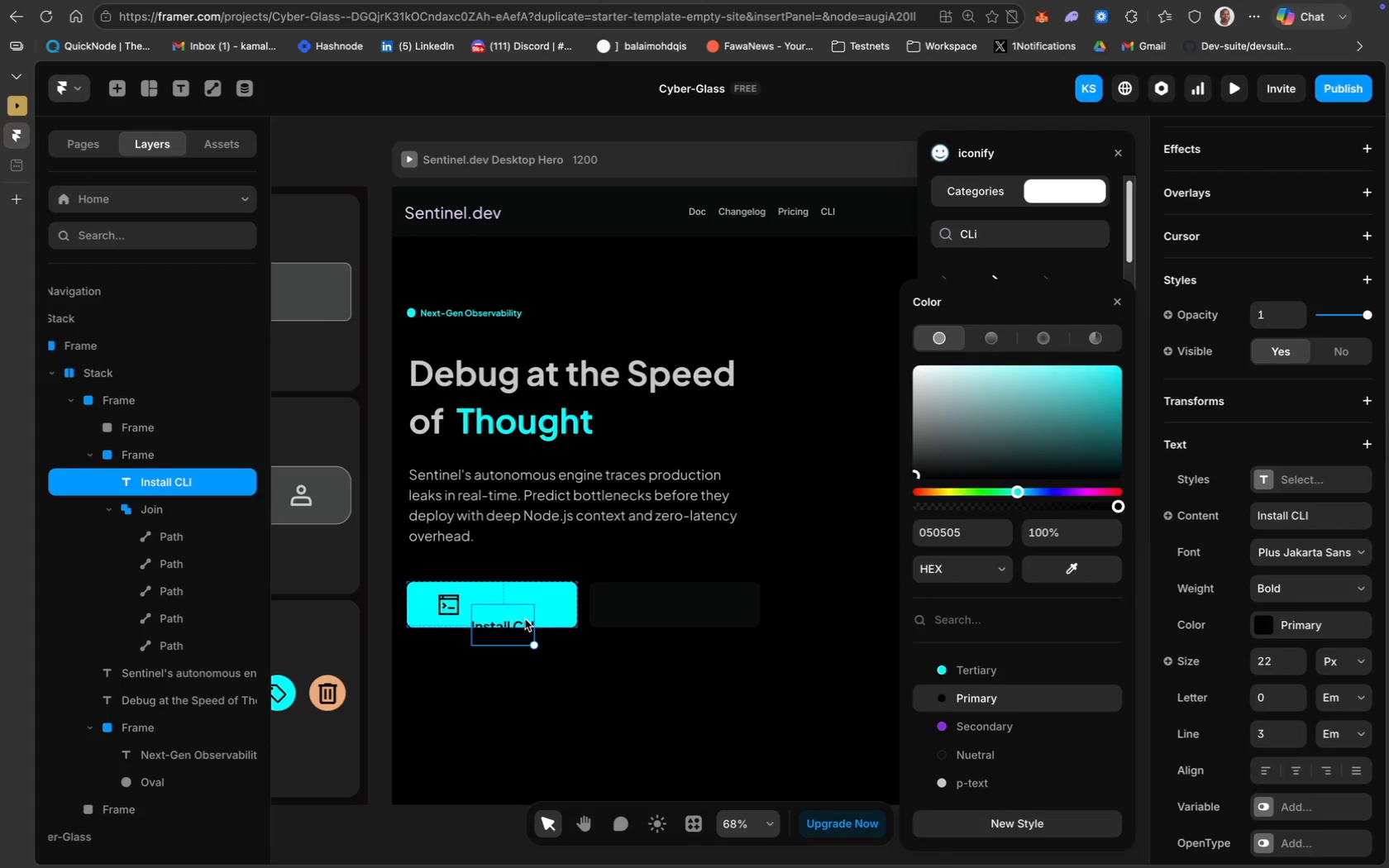 
left_click_drag(start_coordinate=[519, 622], to_coordinate=[520, 604])
 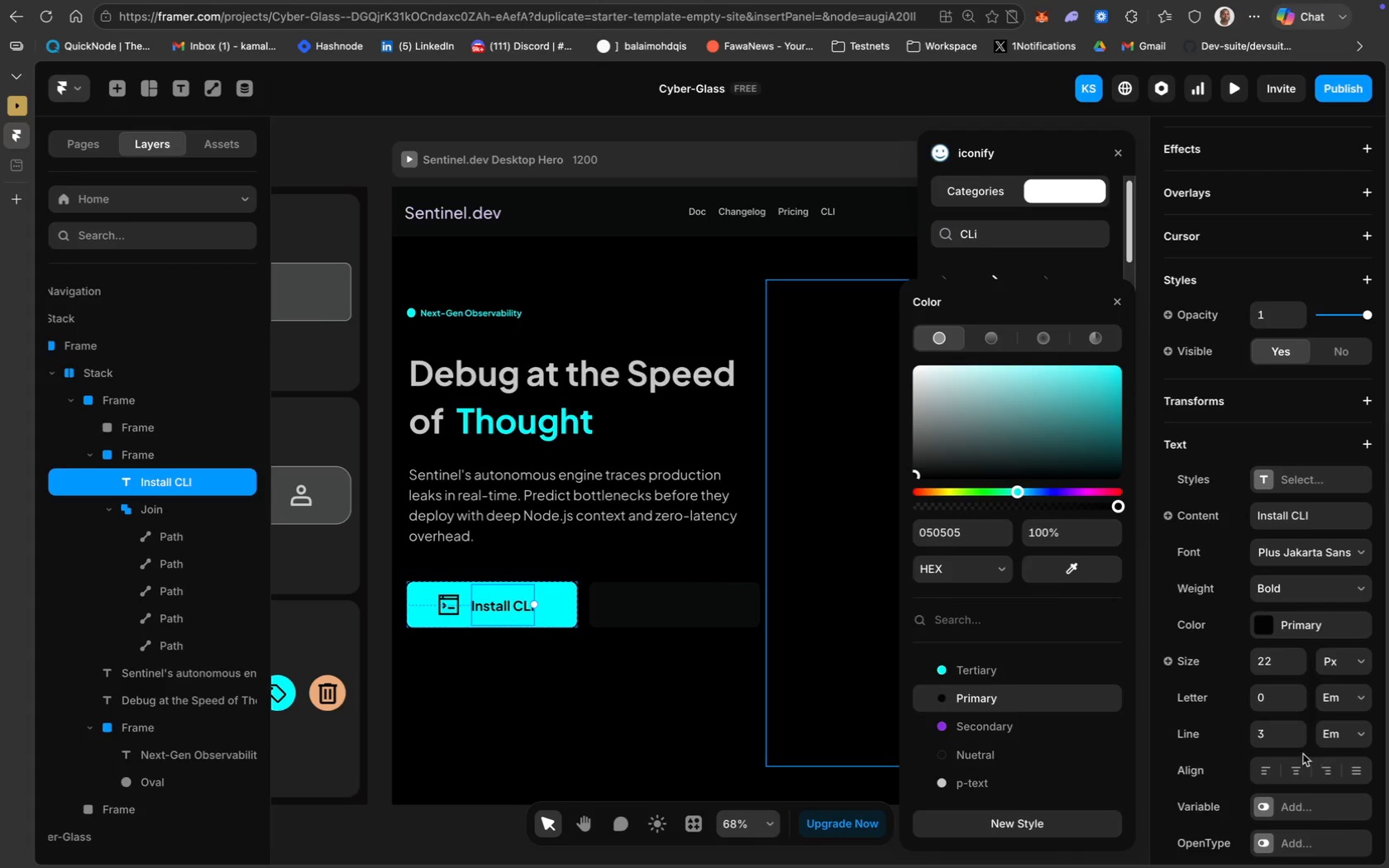 
left_click([1278, 738])
 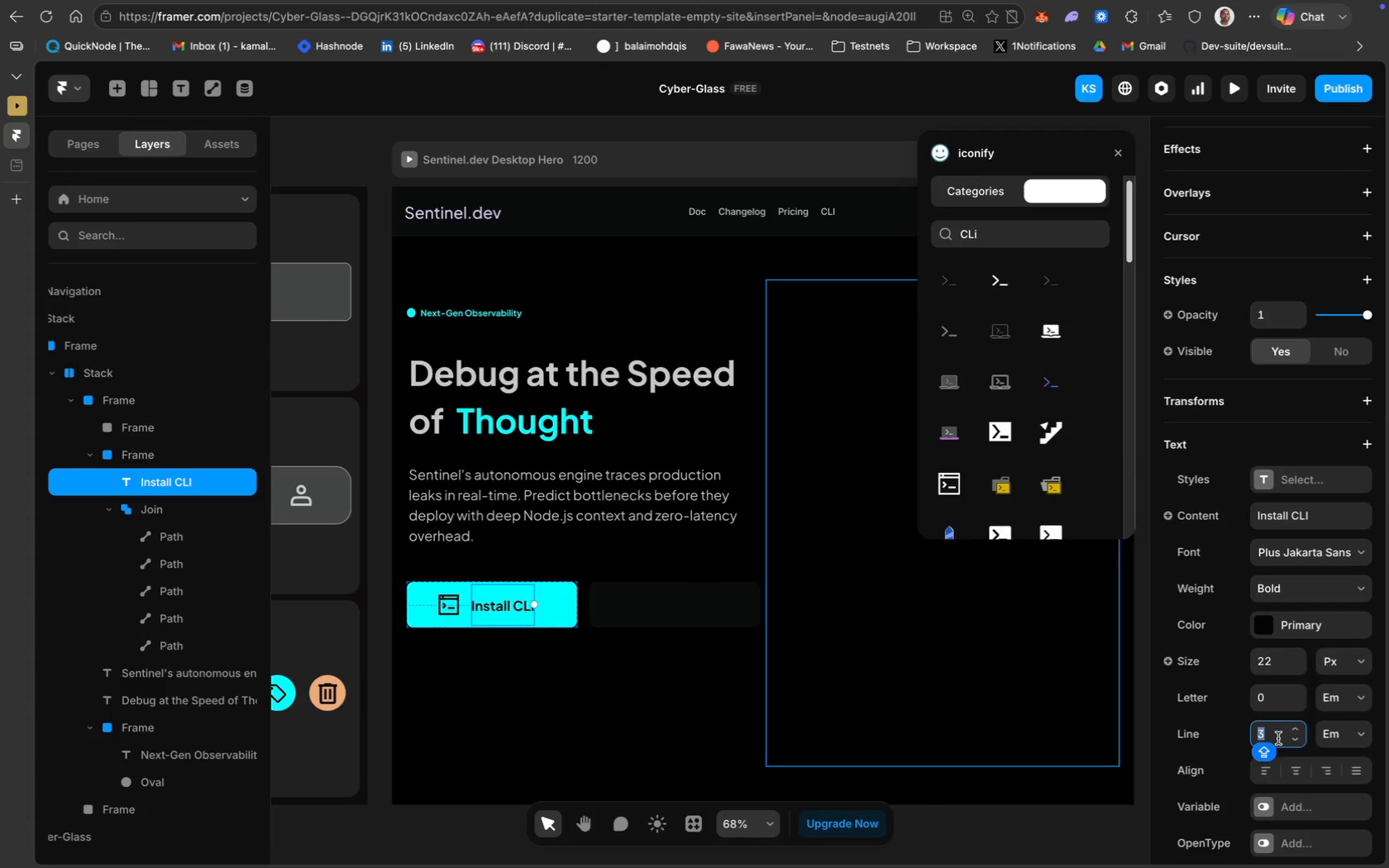 
key(1)
 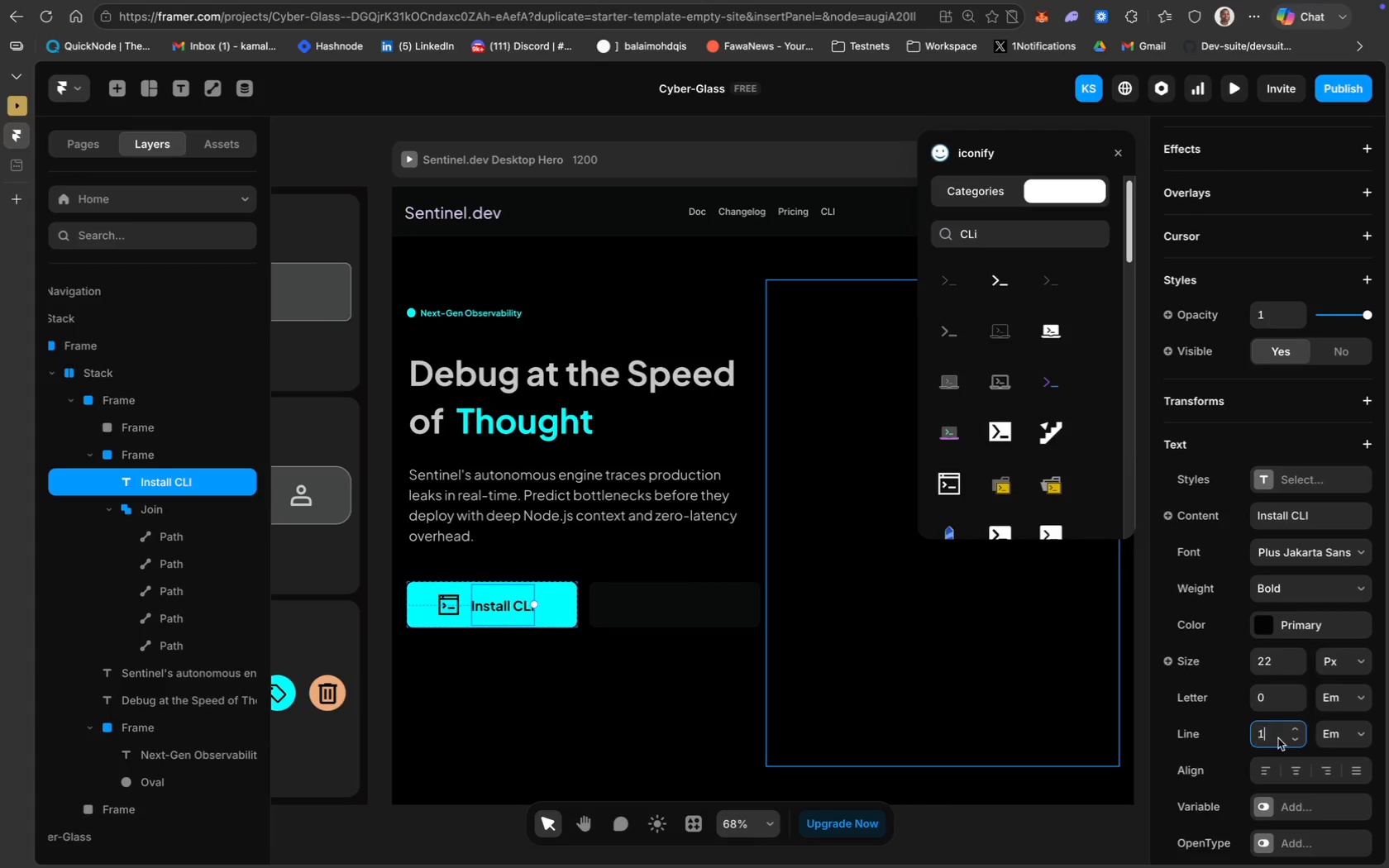 
key(Period)
 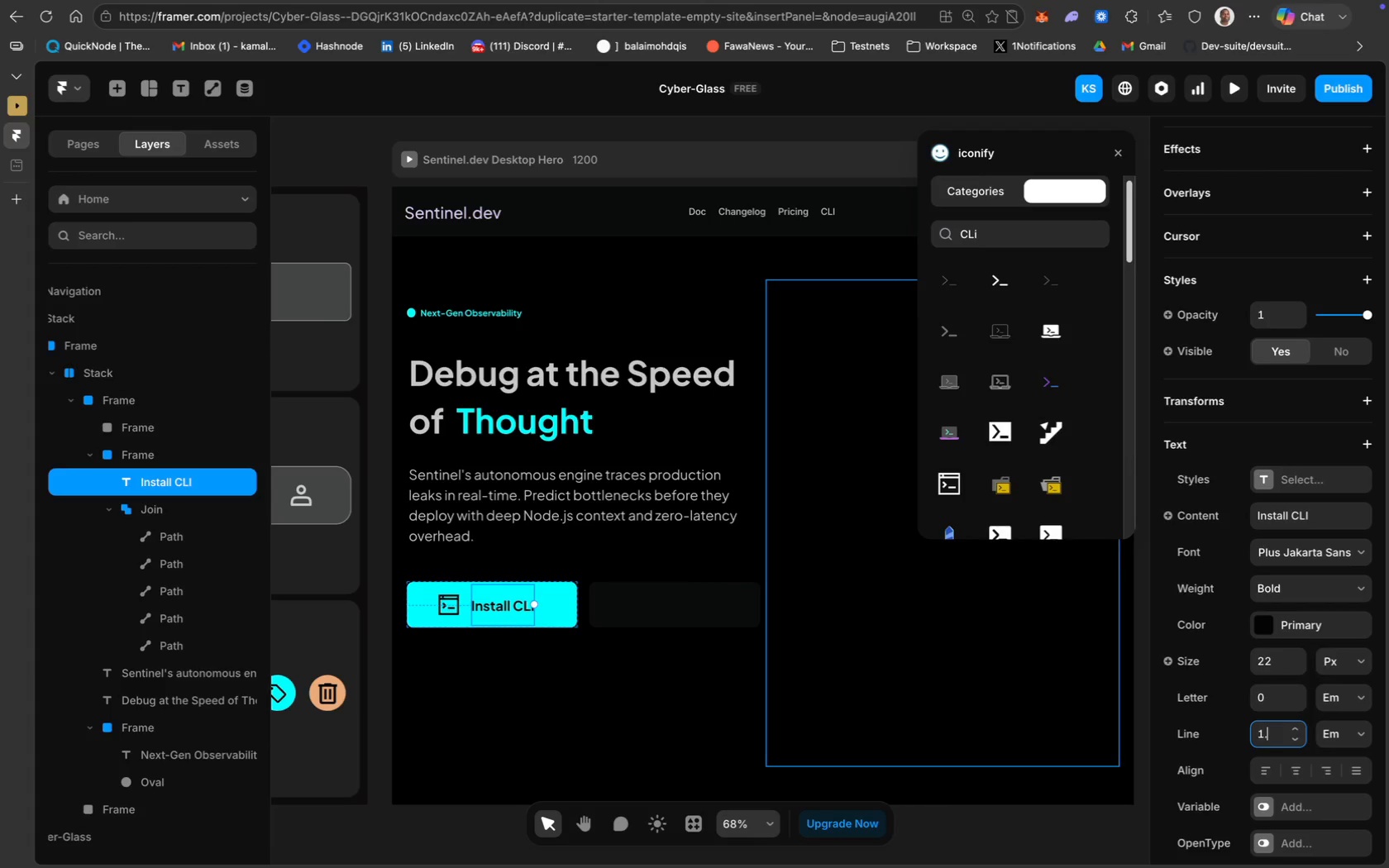 
key(5)
 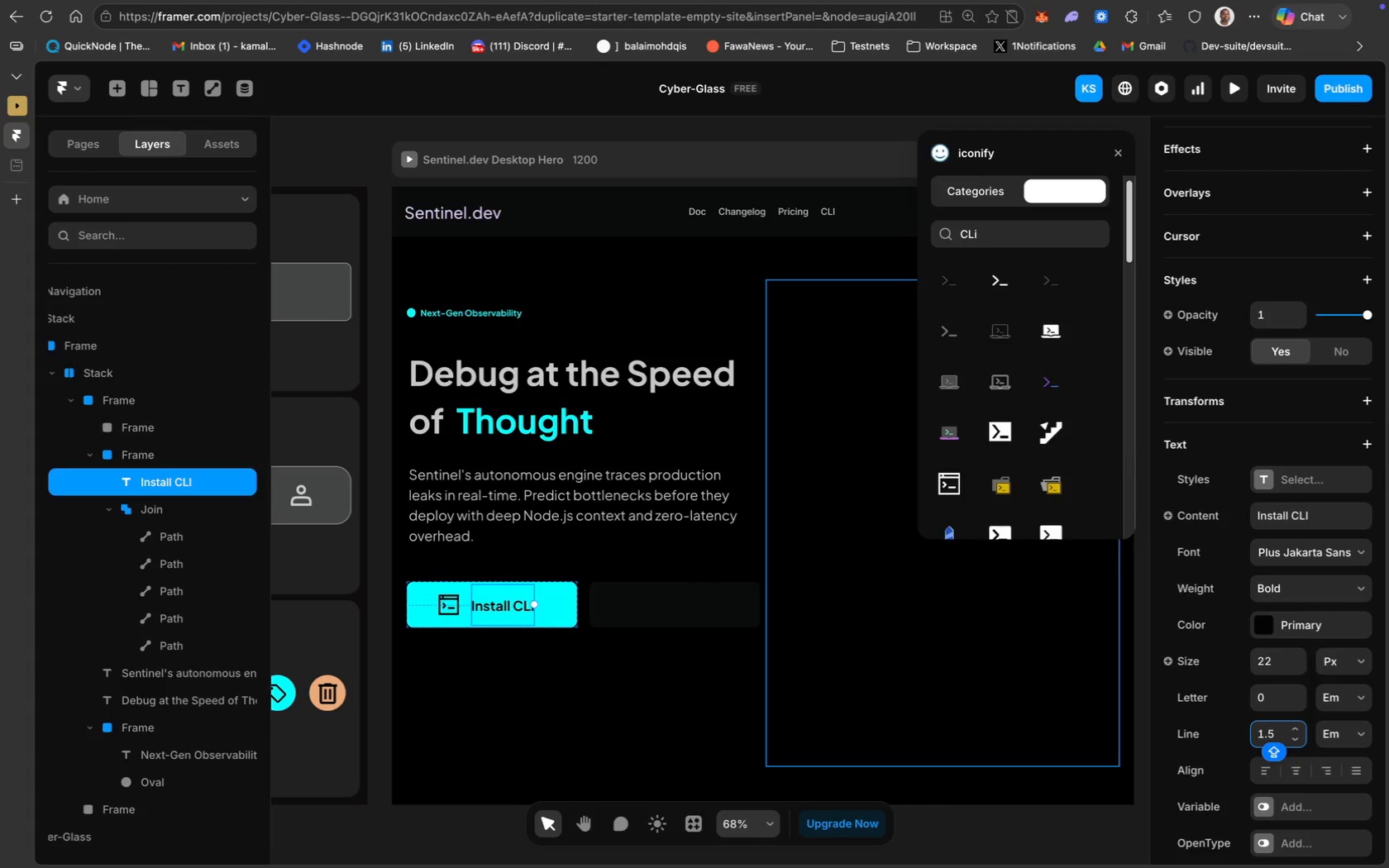 
key(Backspace)
 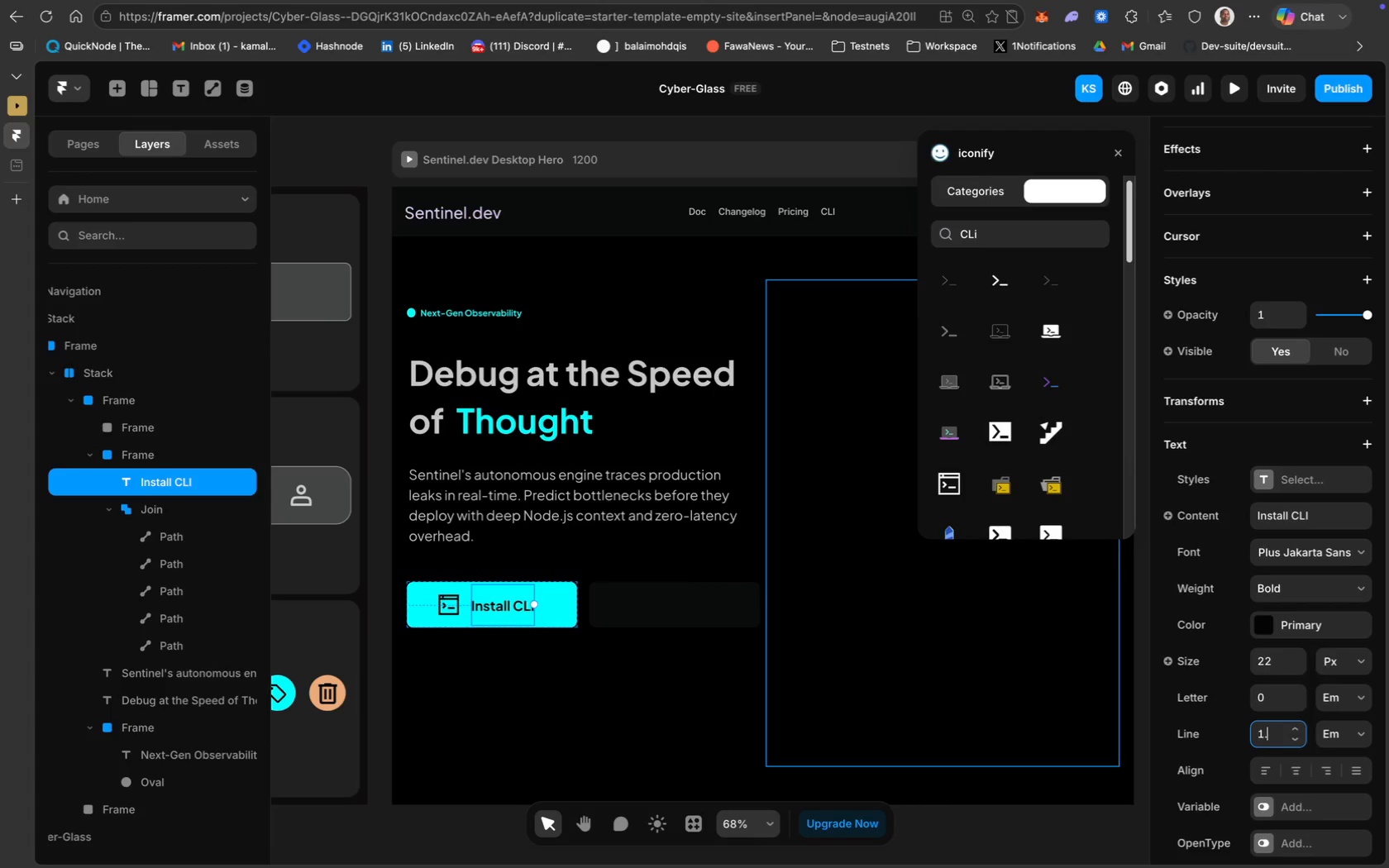 
key(4)
 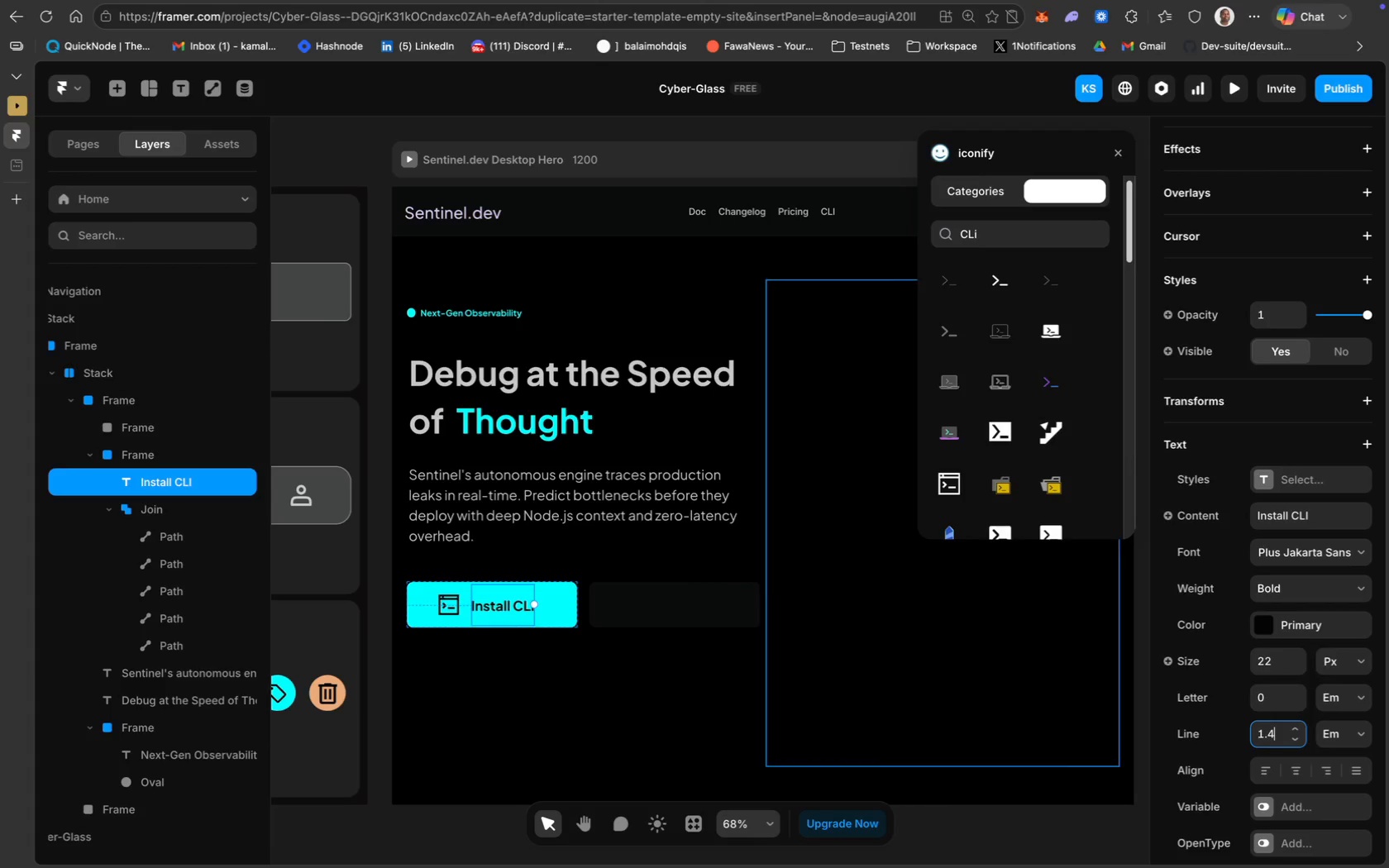 
key(Enter)
 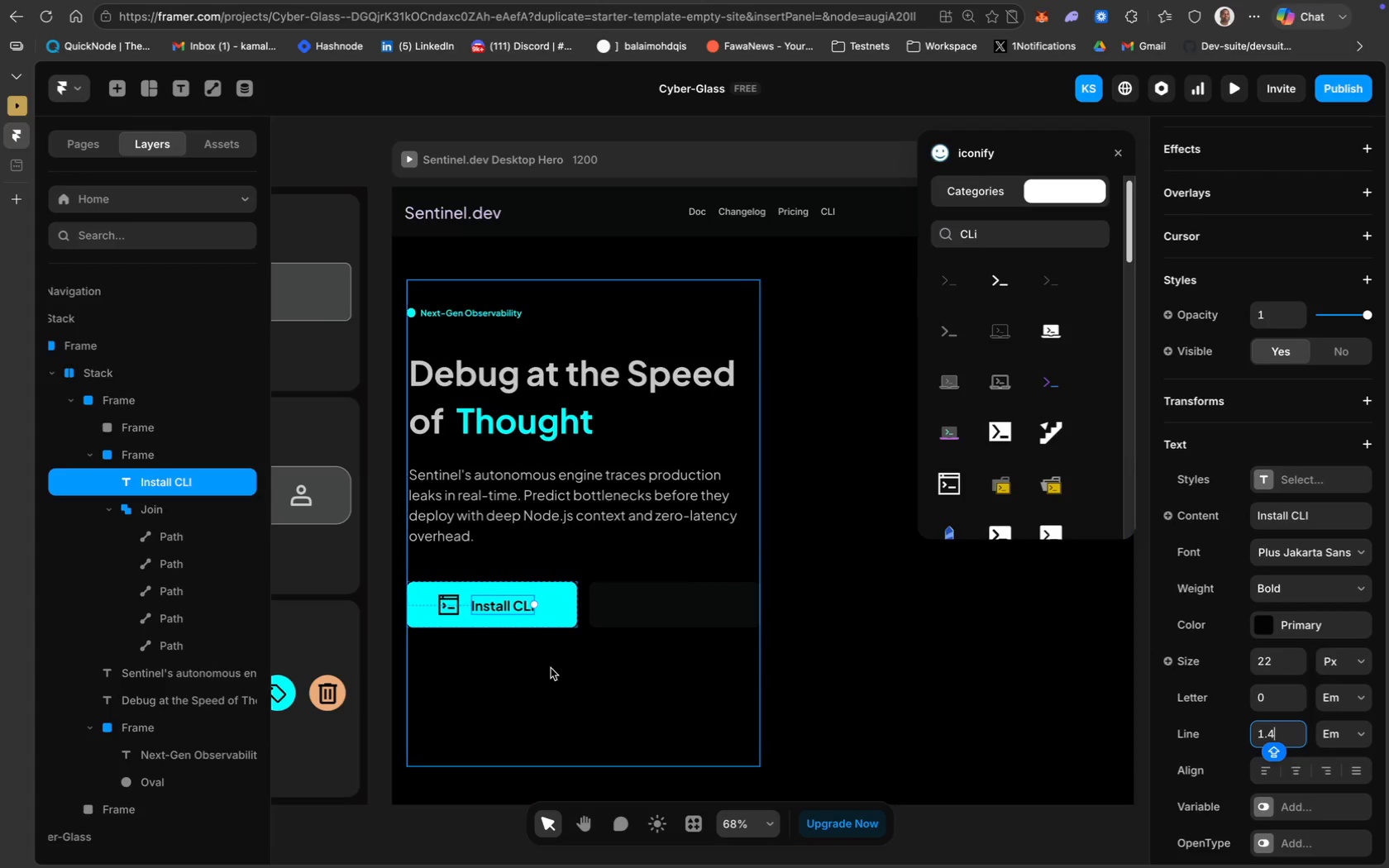 
left_click([547, 669])
 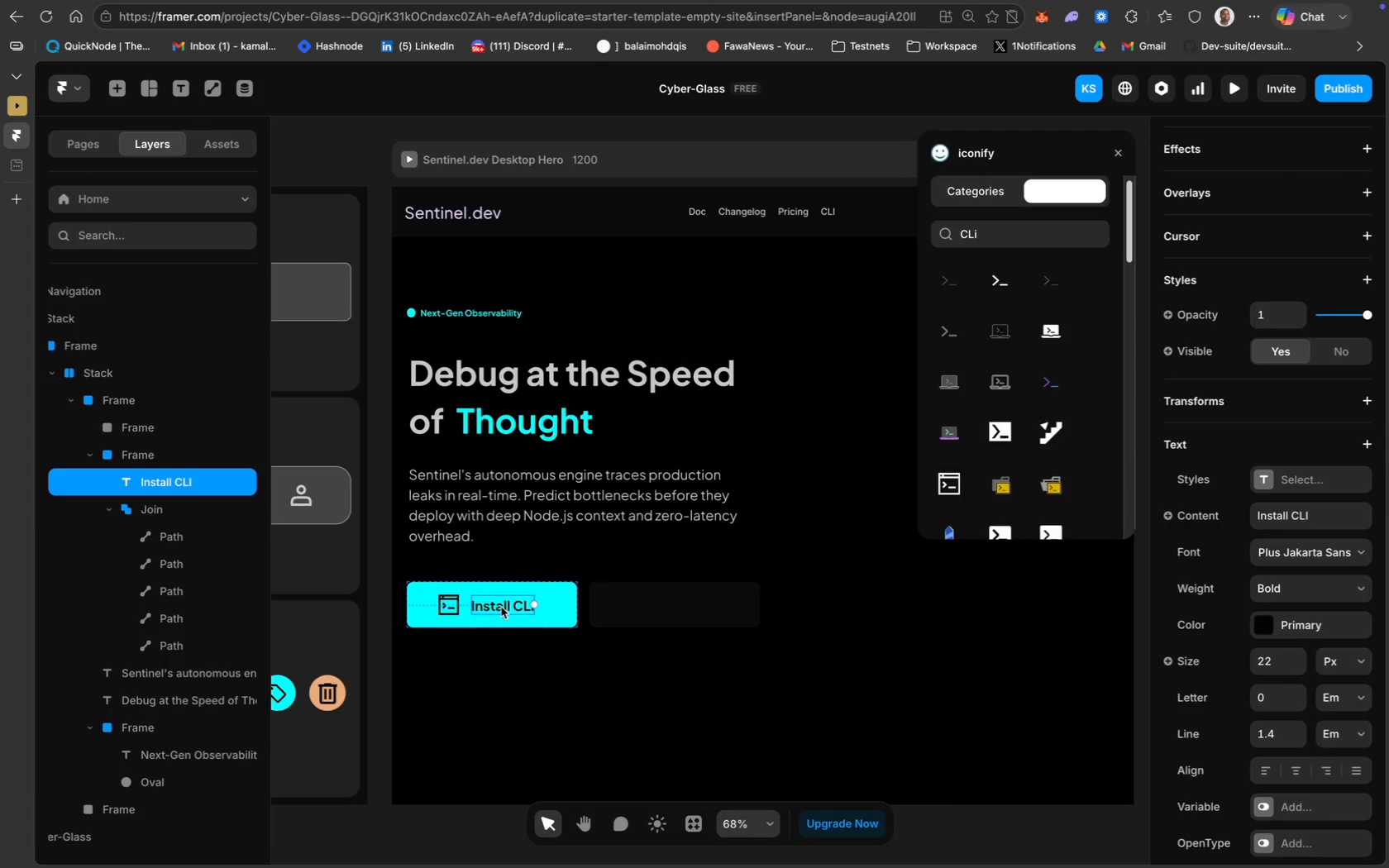 
hold_key(key=ShiftLeft, duration=1.25)
left_click([453, 607])
 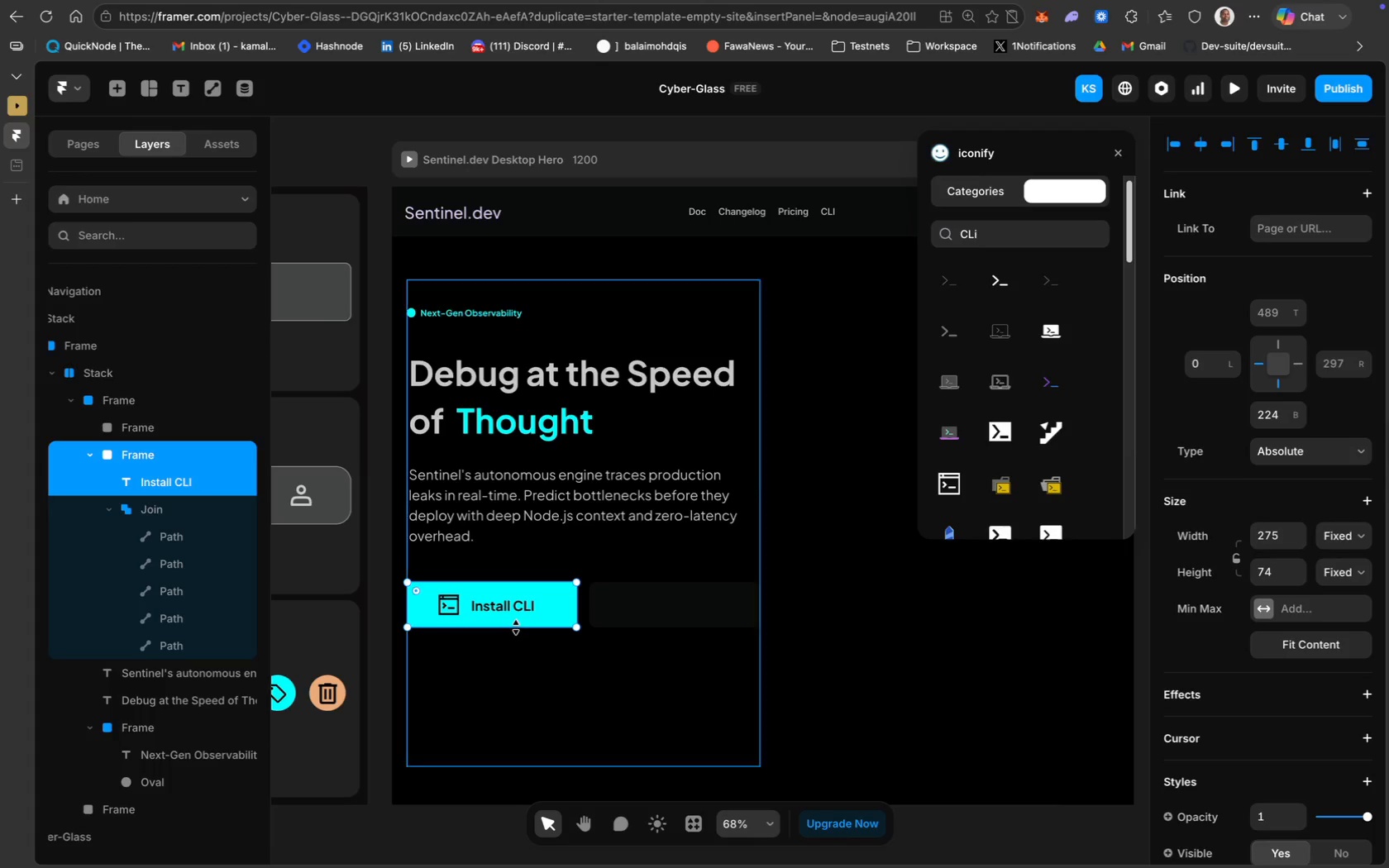 
left_click([497, 607])
 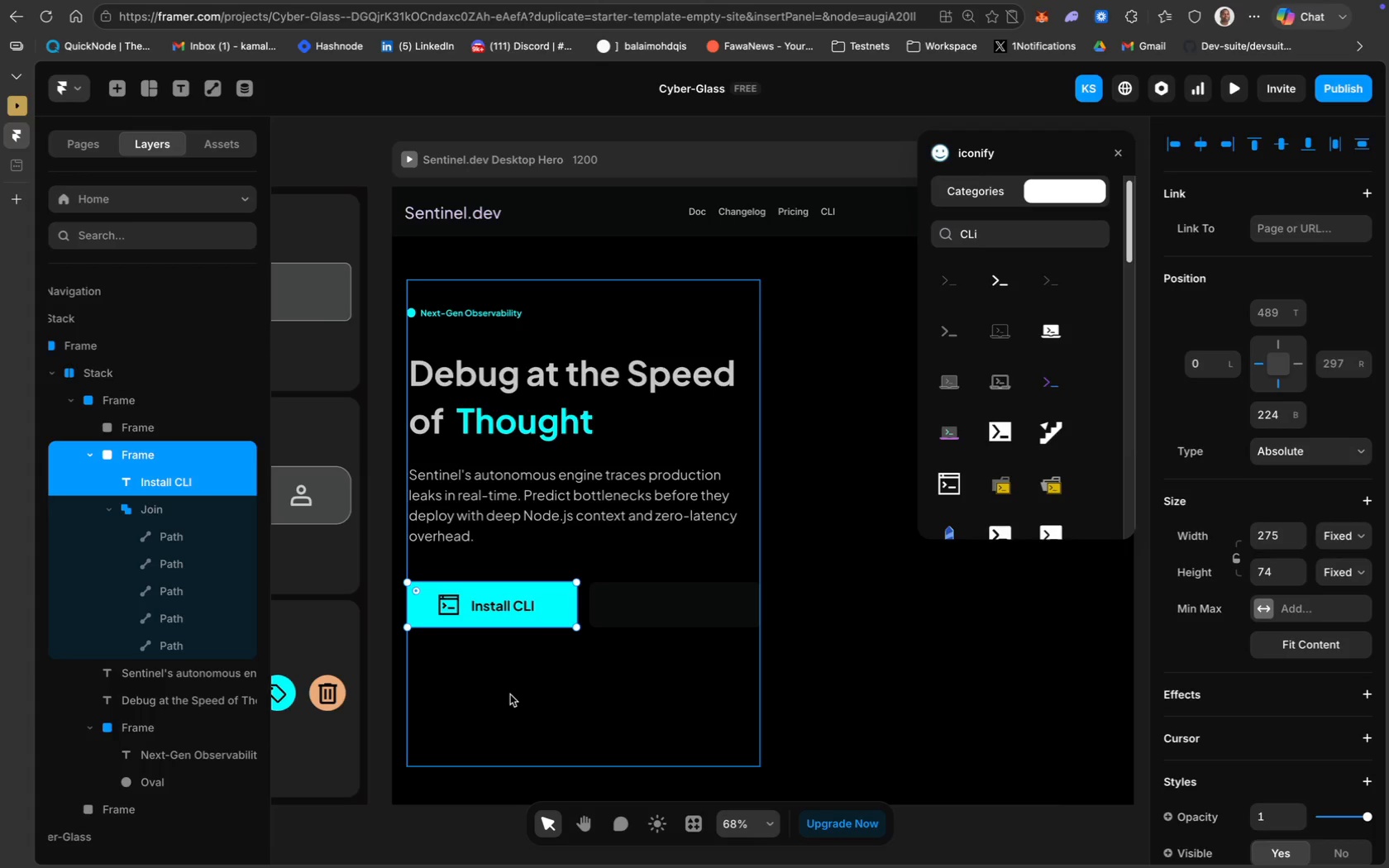 
wait(19.03)
 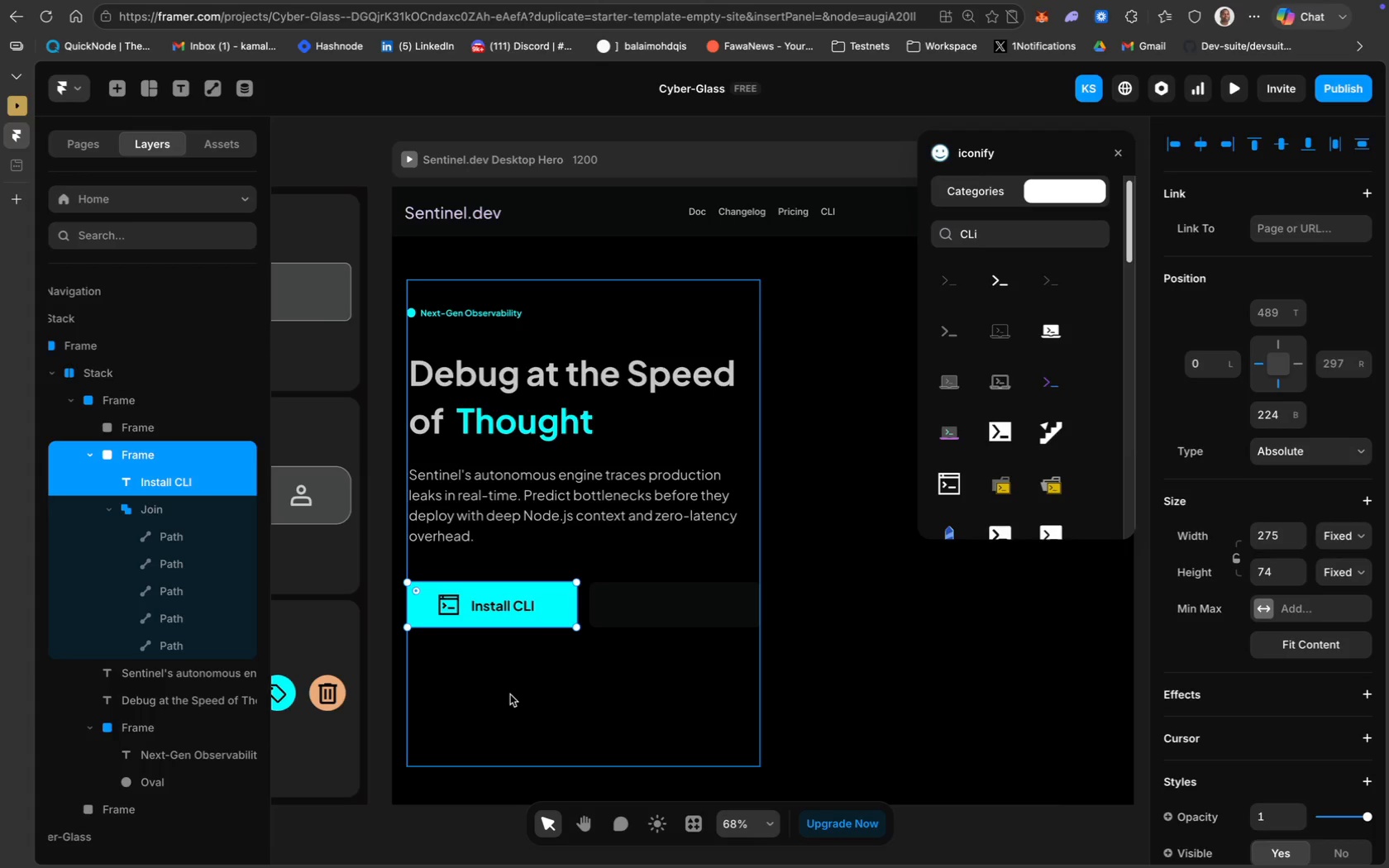 
hold_key(key=ShiftLeft, duration=0.86)
left_click([443, 610])
 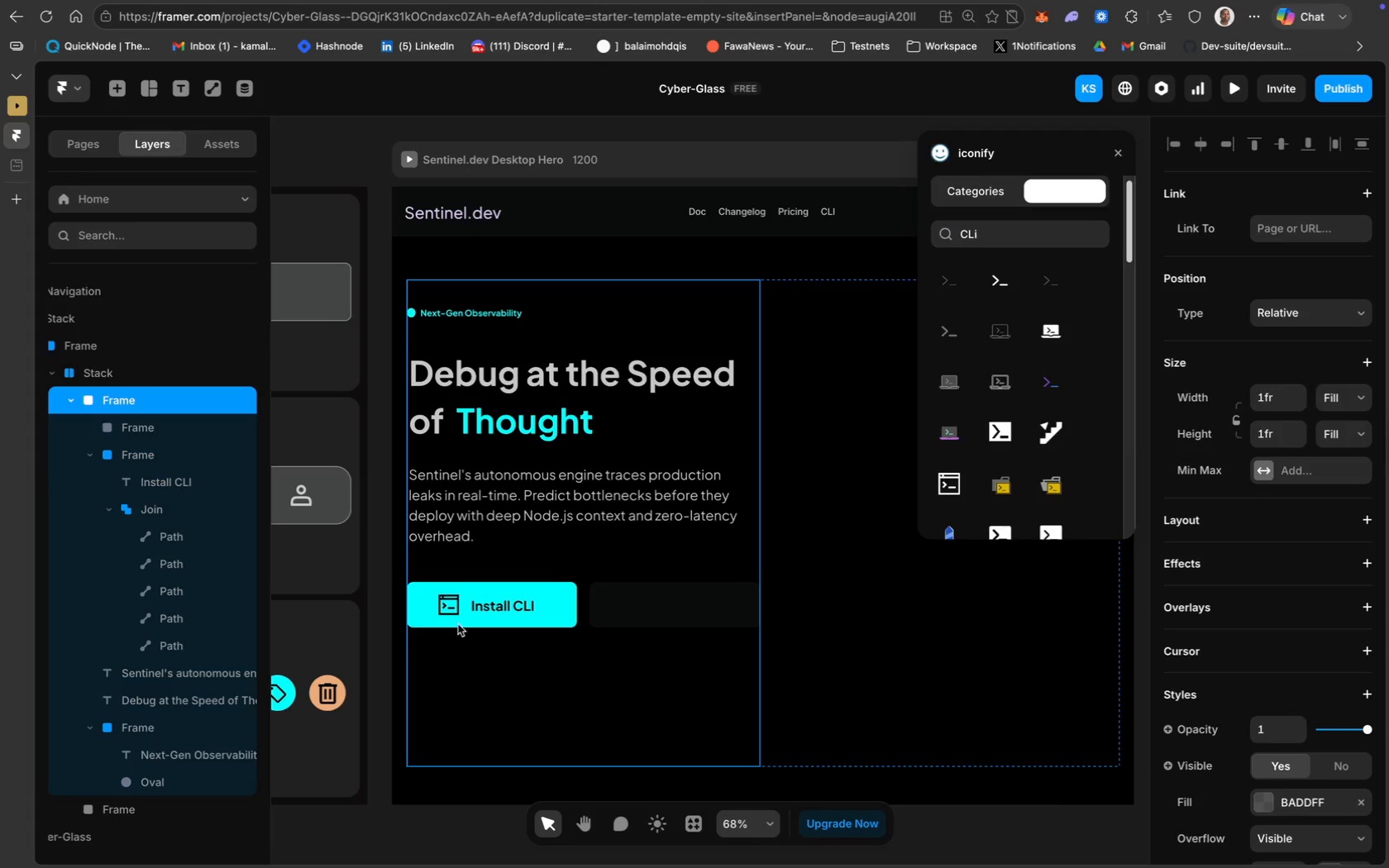 
left_click([452, 607])
 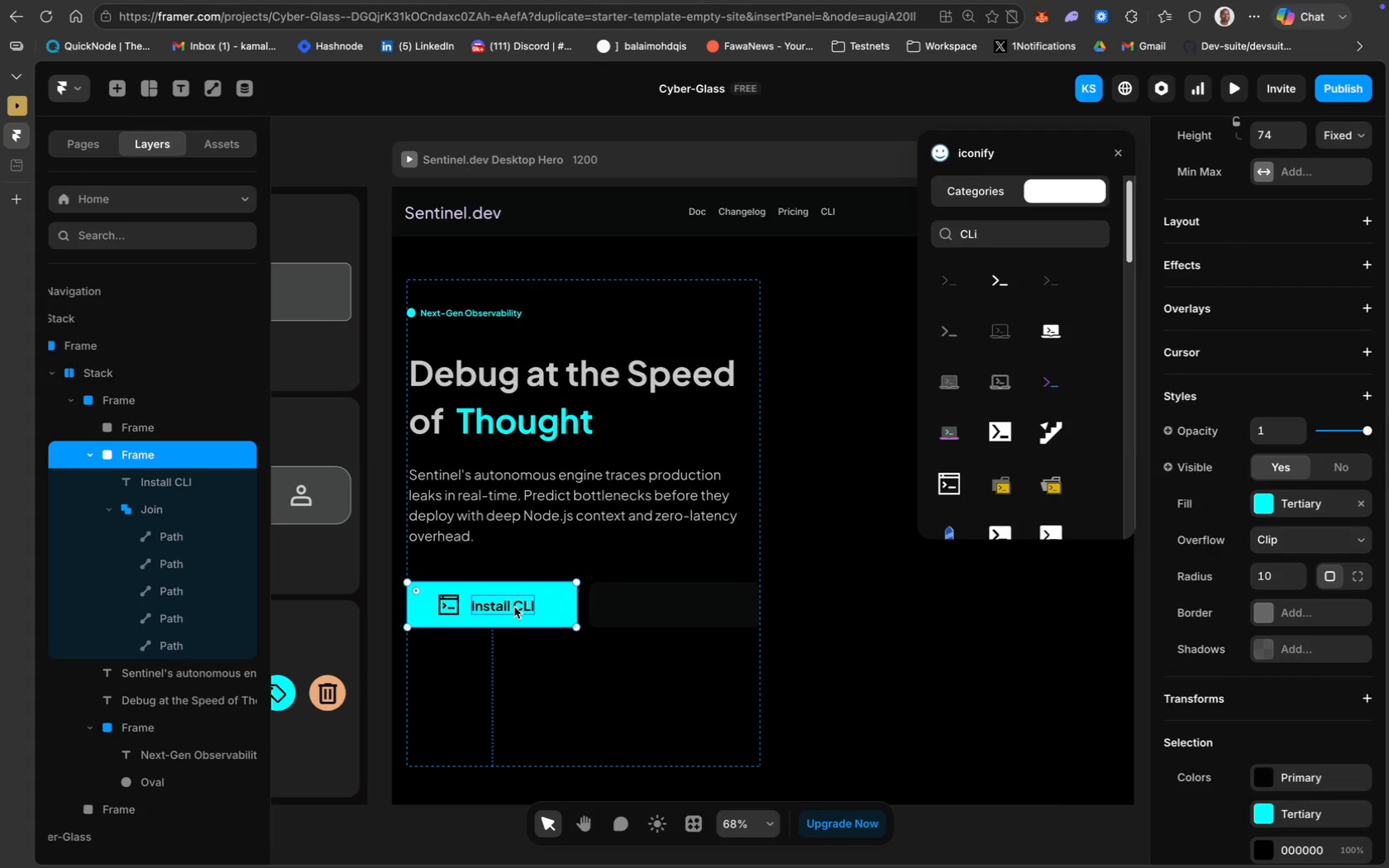 
left_click([507, 605])
 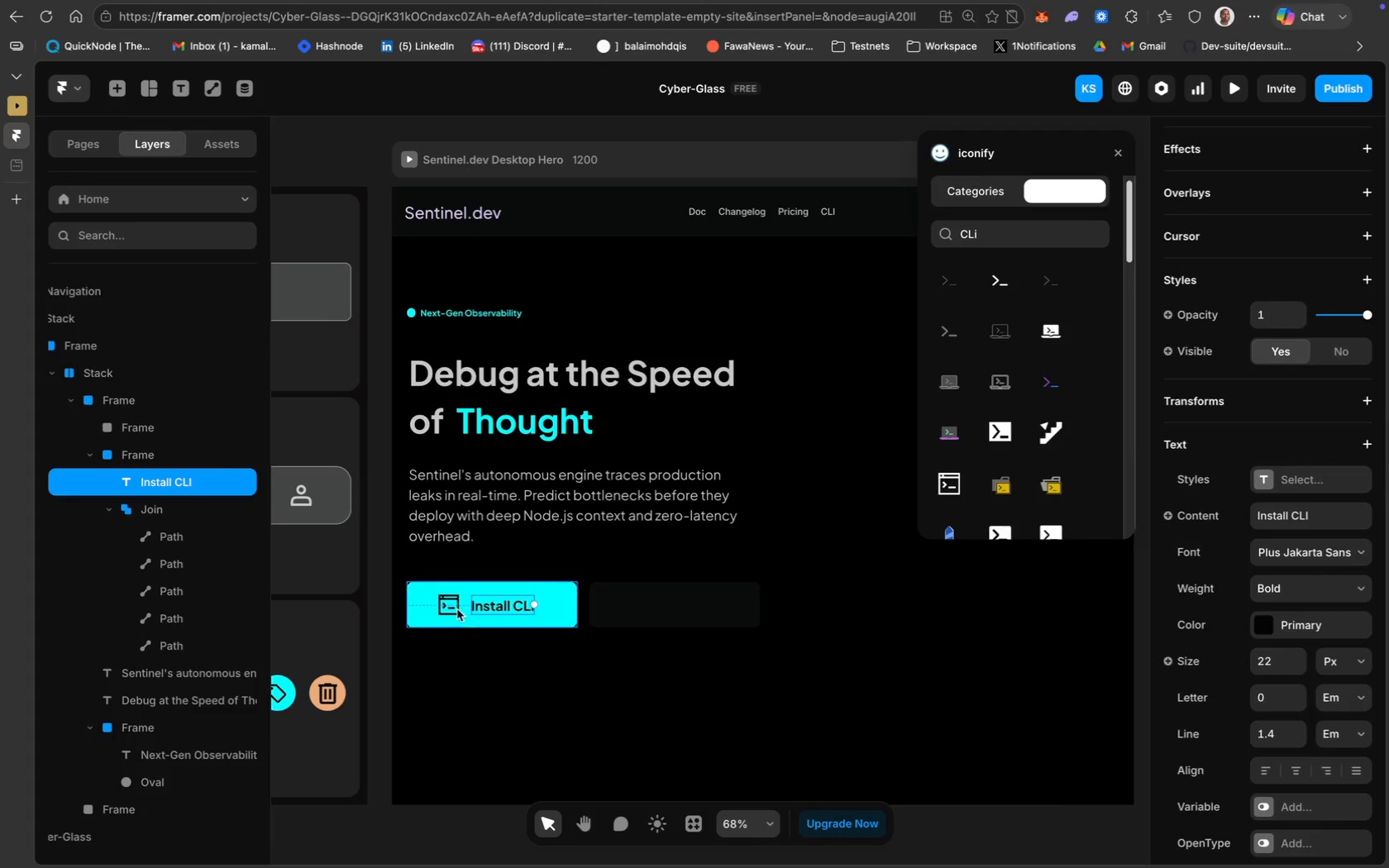 
hold_key(key=ShiftLeft, duration=0.72)
left_click([453, 608])
 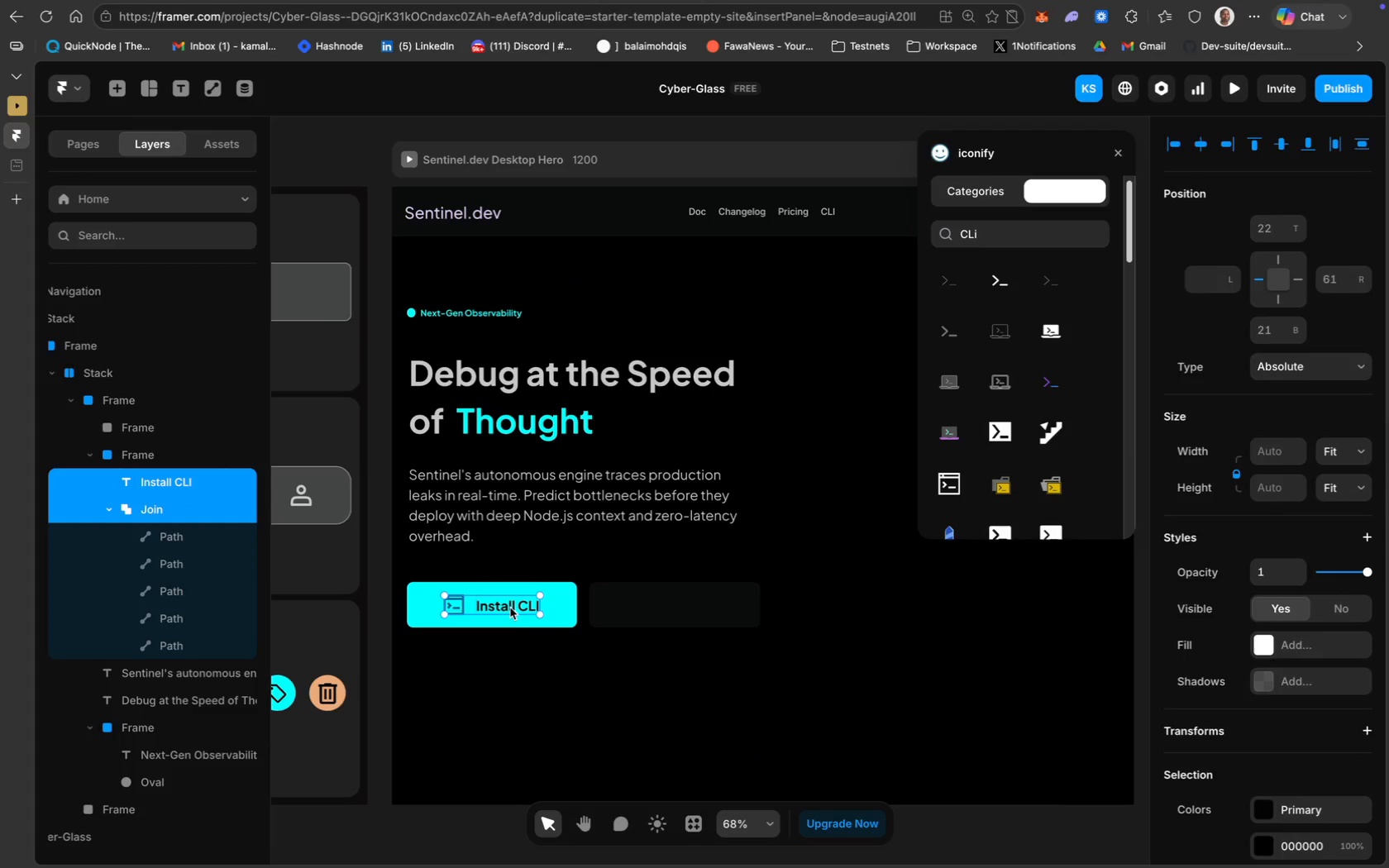 
left_click([551, 669])
 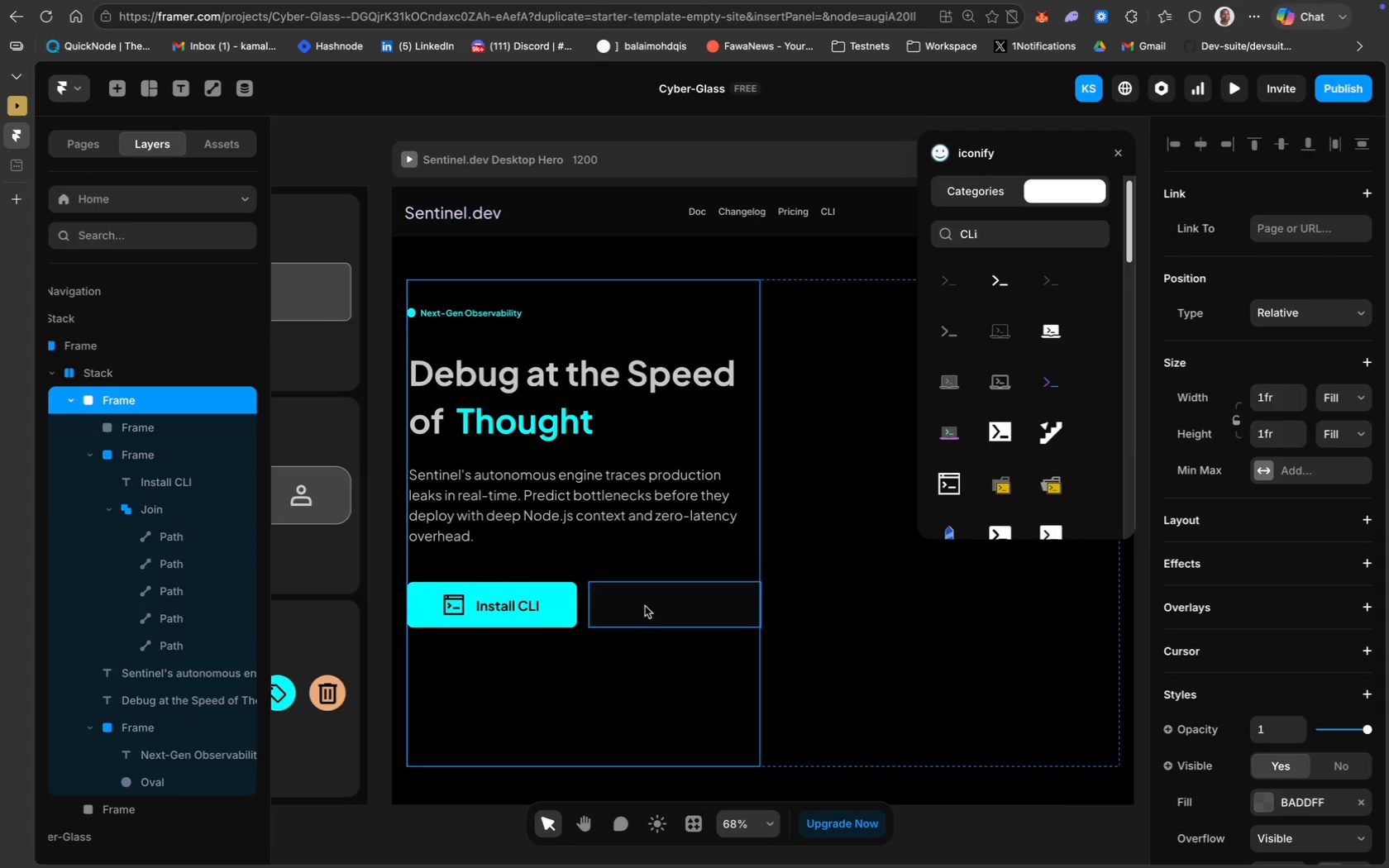 
double_click([657, 603])
 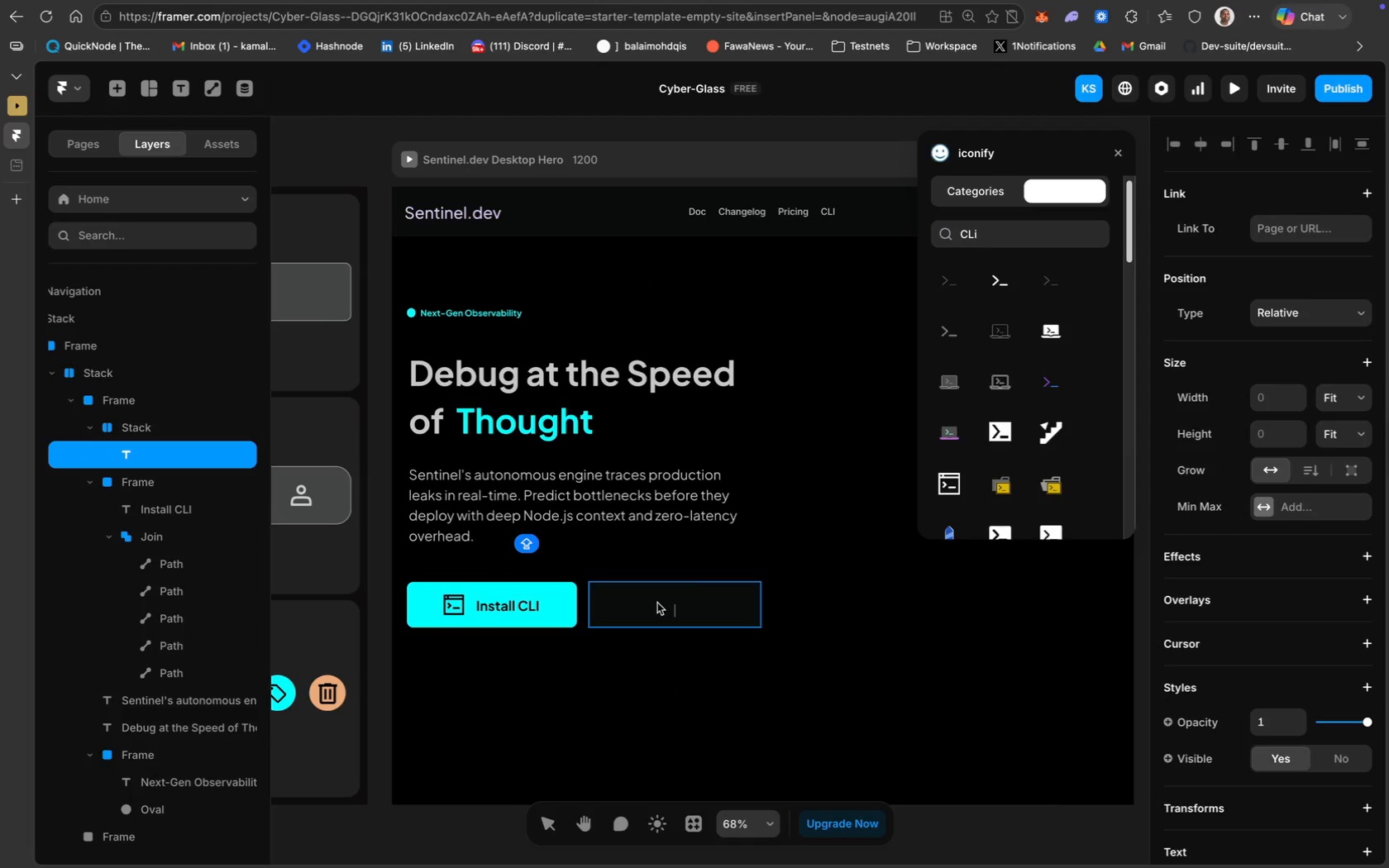 
type(View Demo)
 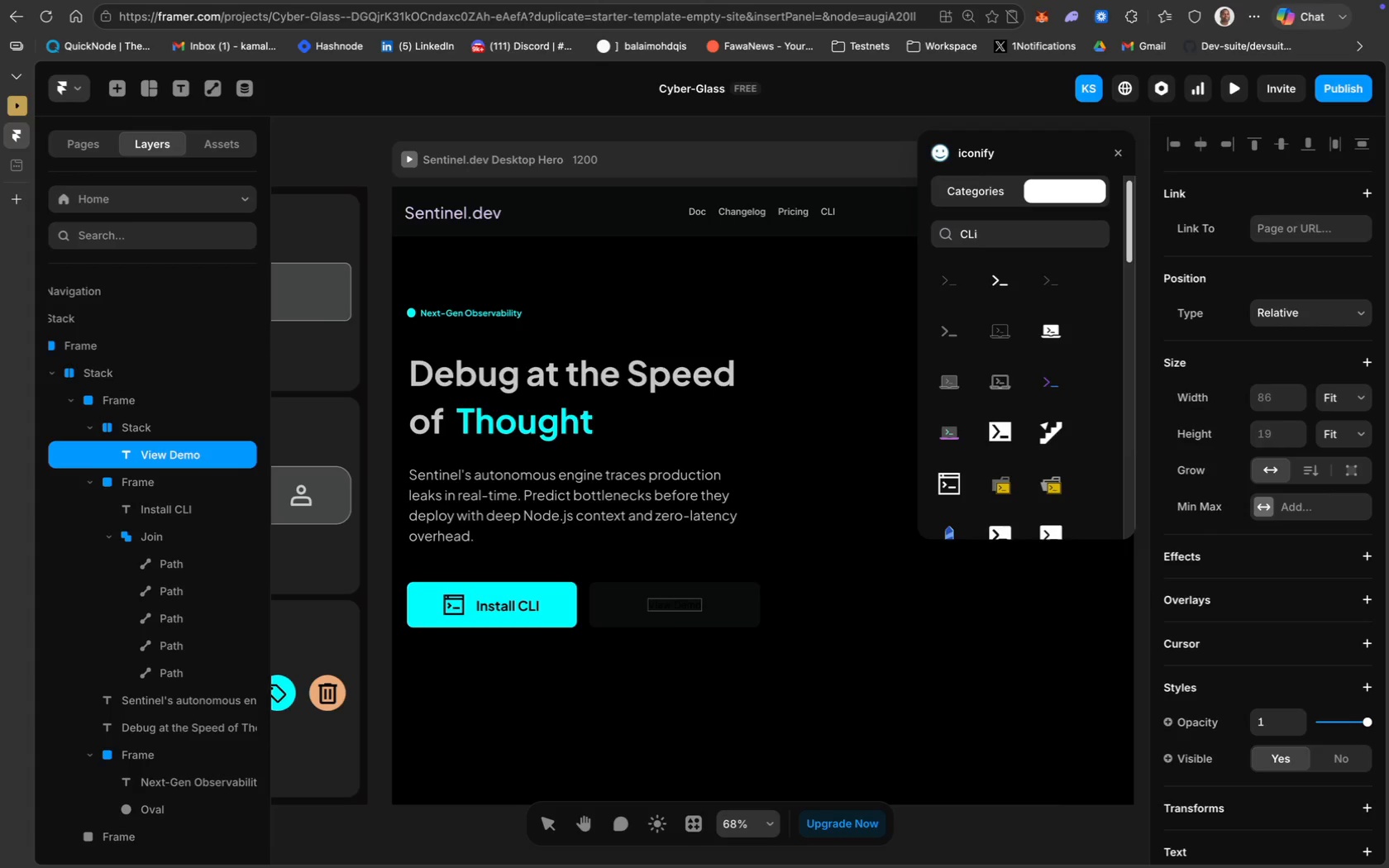 
key(Meta+CommandLeft)
 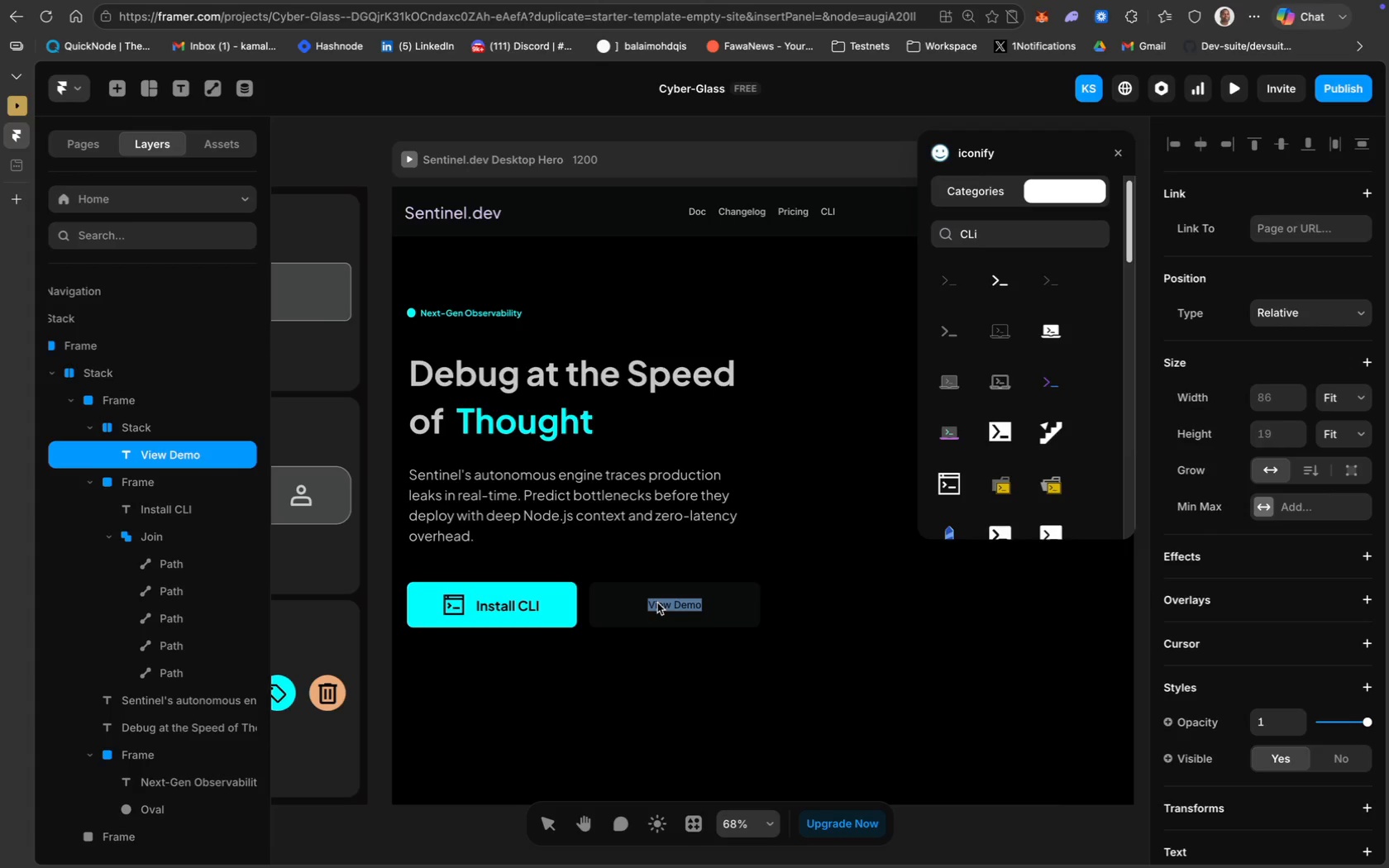 
key(Meta+A)
 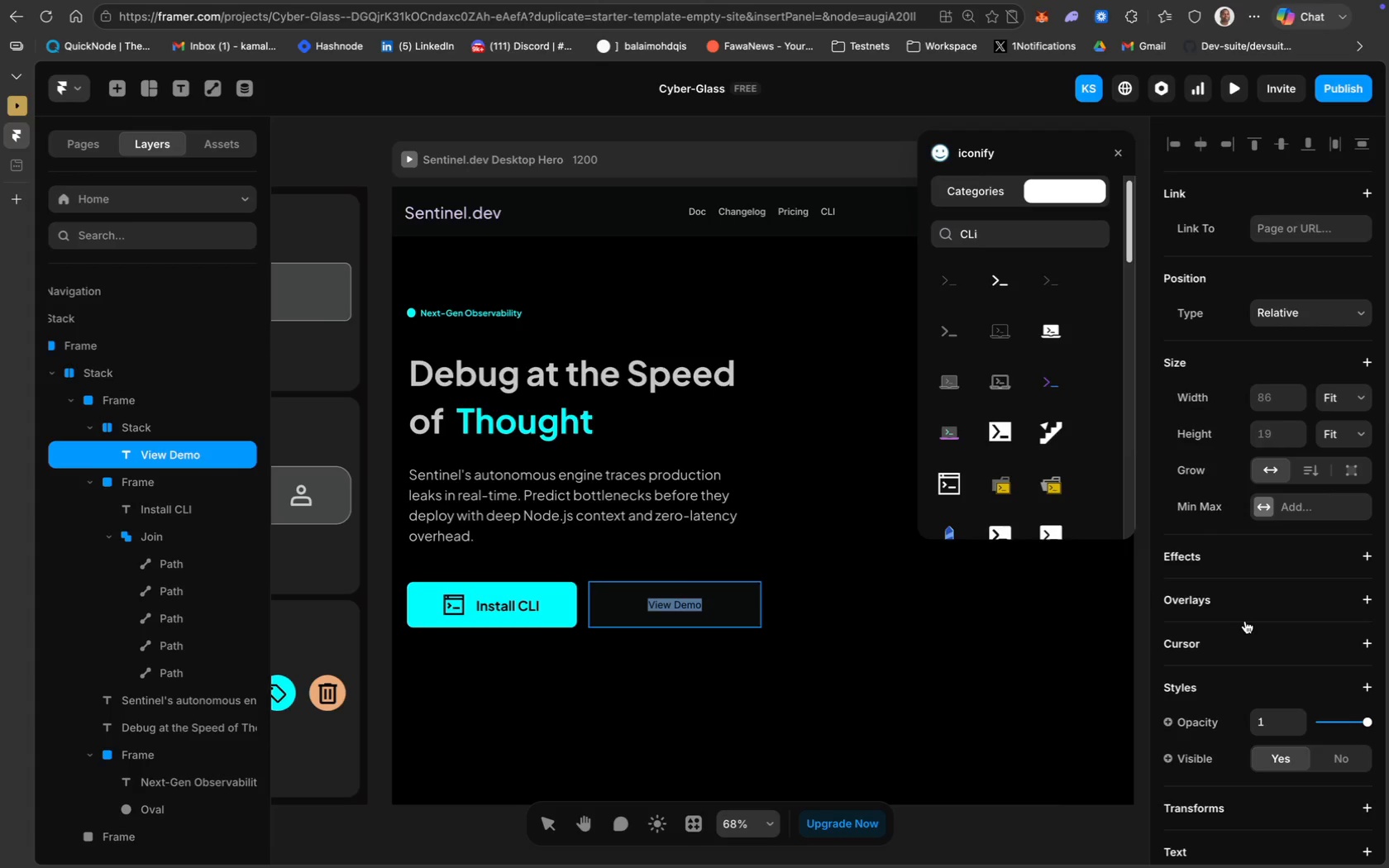 
scroll: coordinate [1311, 651], scroll_direction: down, amount: 50.0
 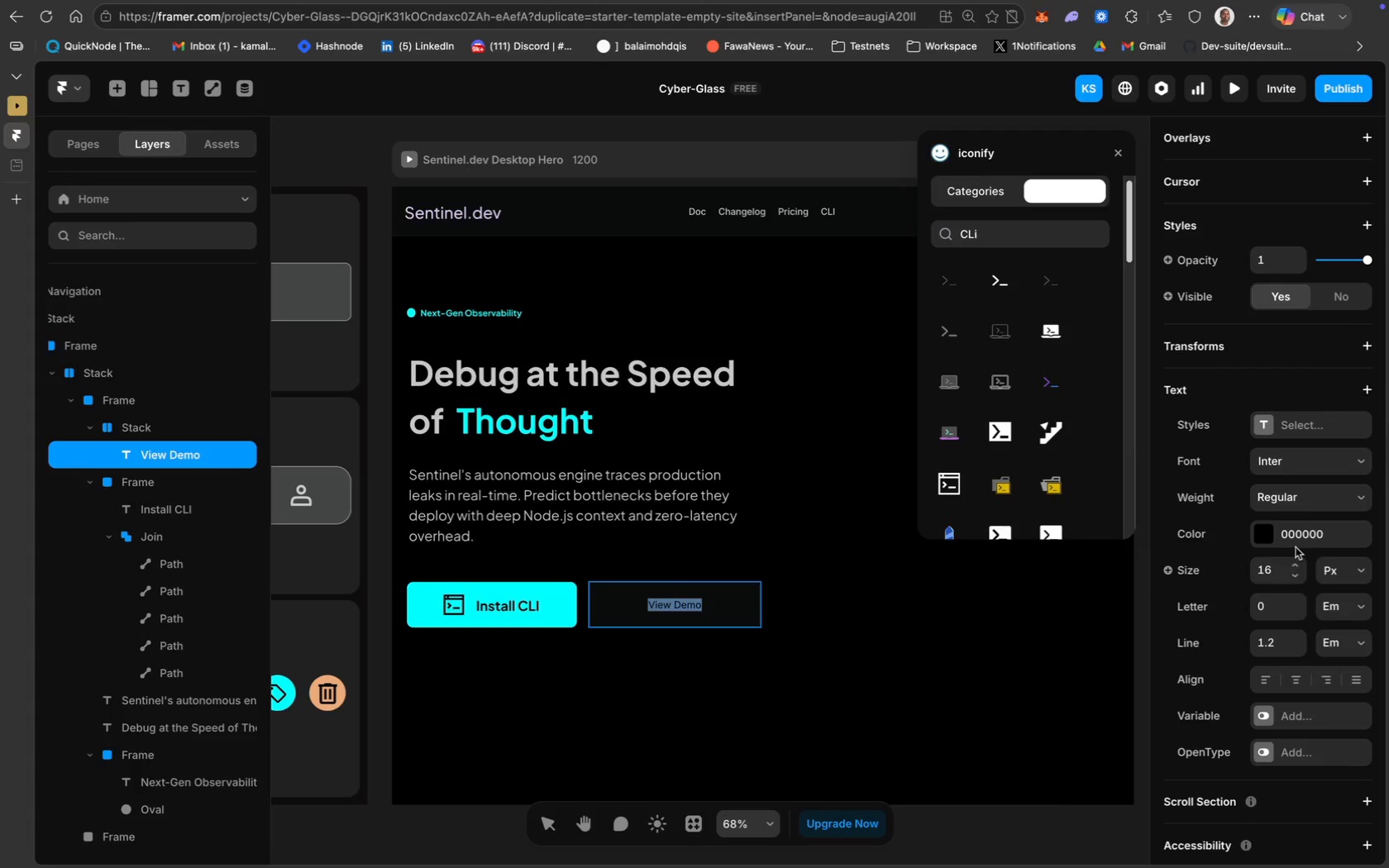 
left_click([1298, 533])
 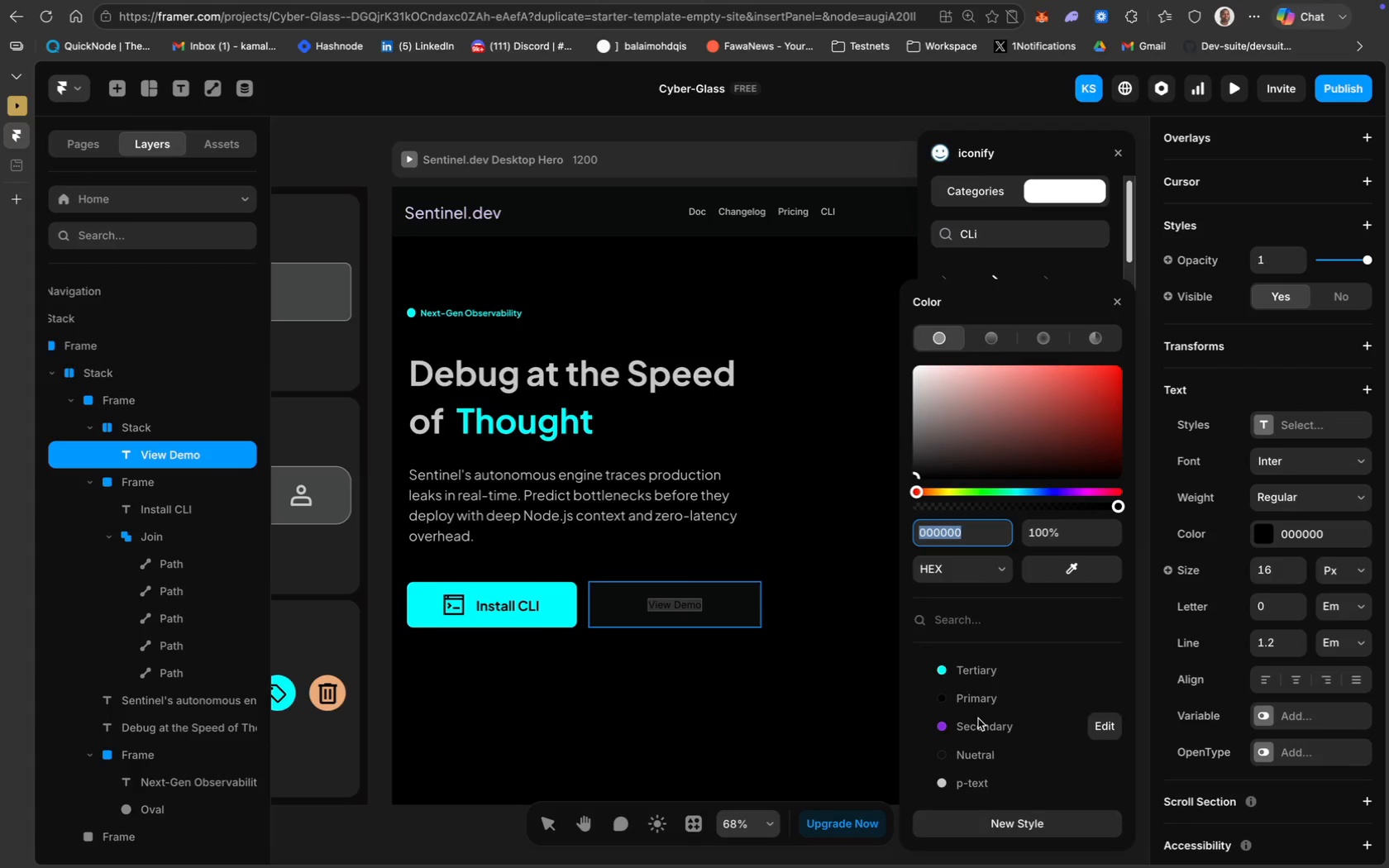 
left_click([976, 787])
 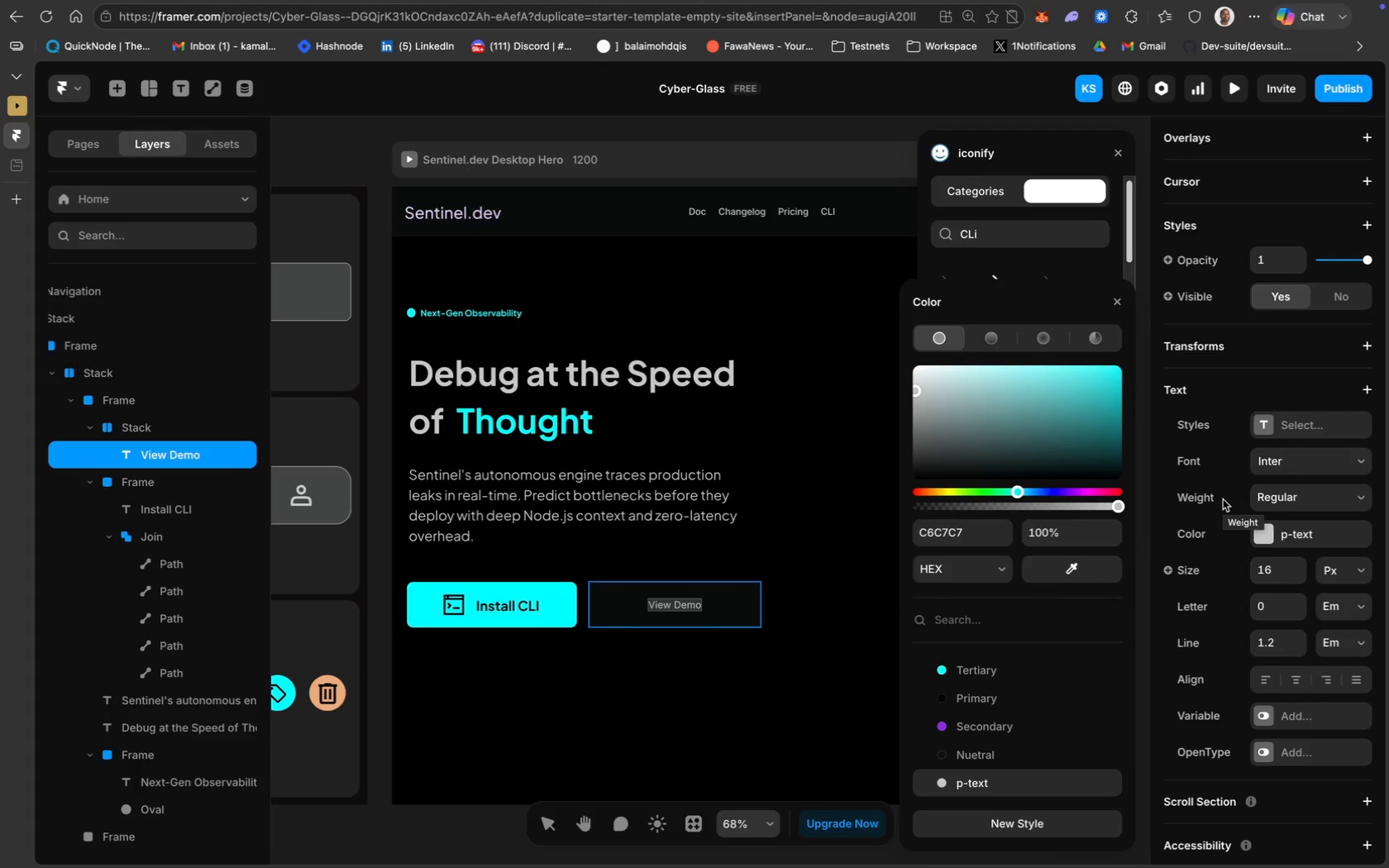 
wait(10.31)
 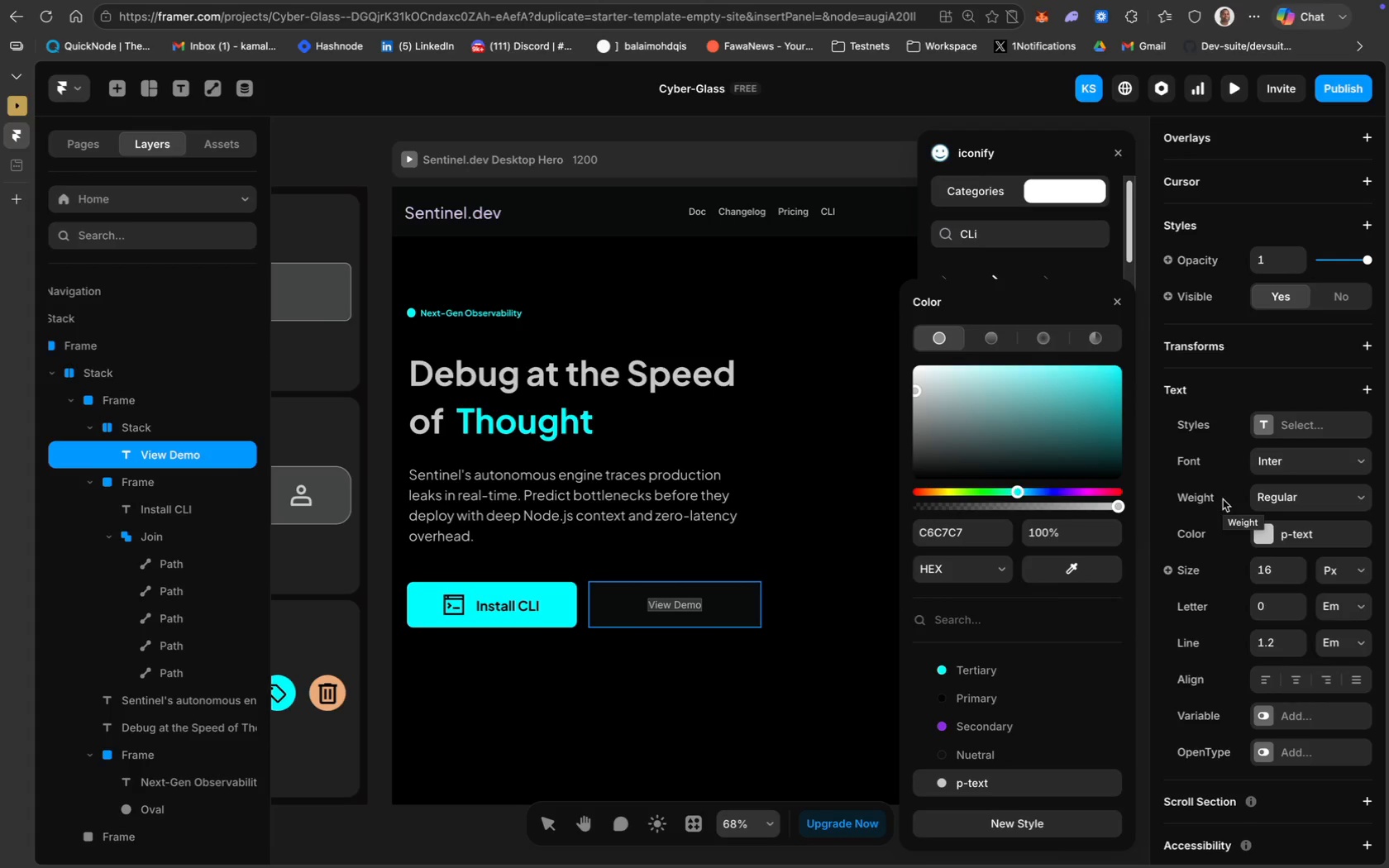 
left_click([1277, 568])
 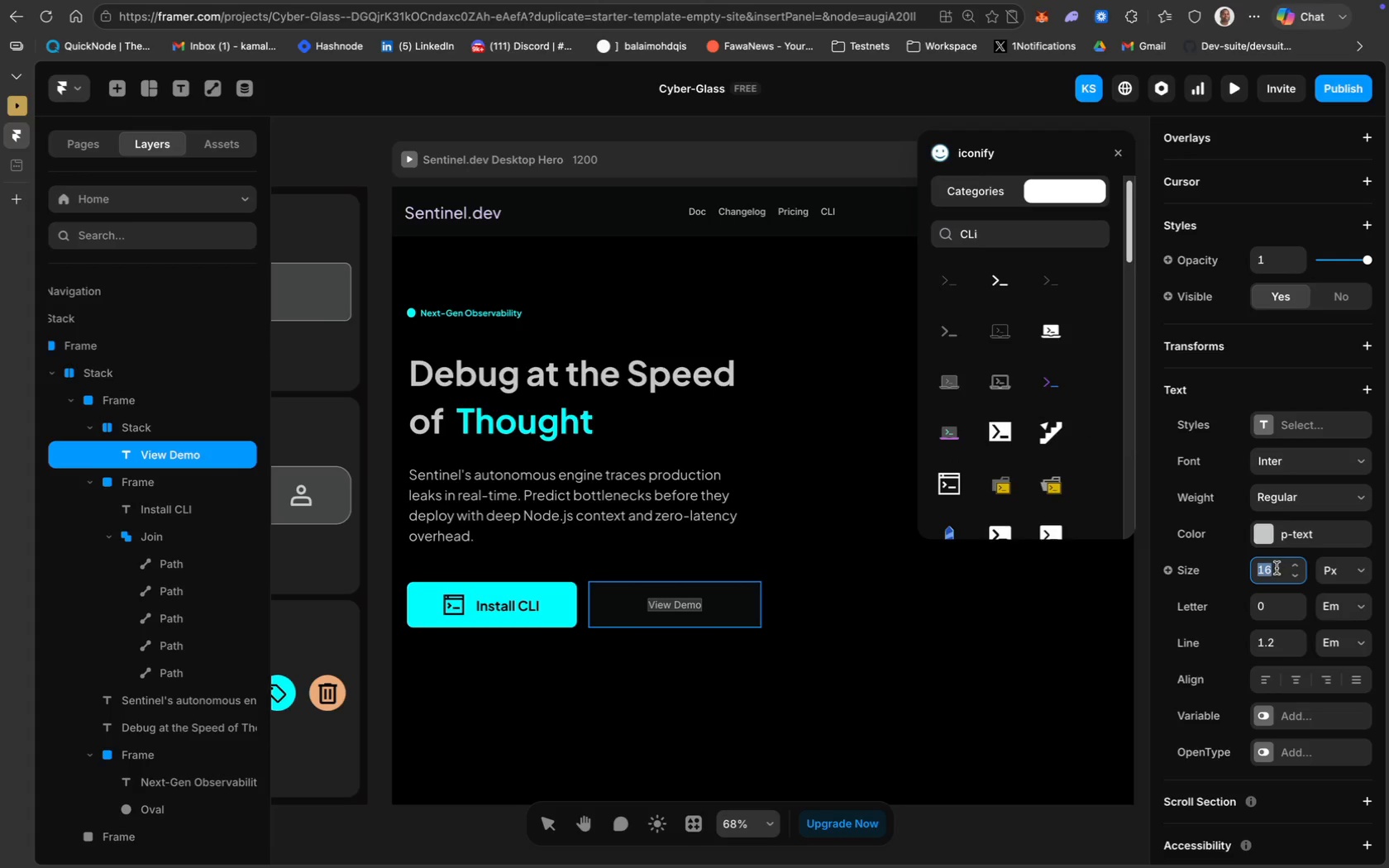 
type(22)
 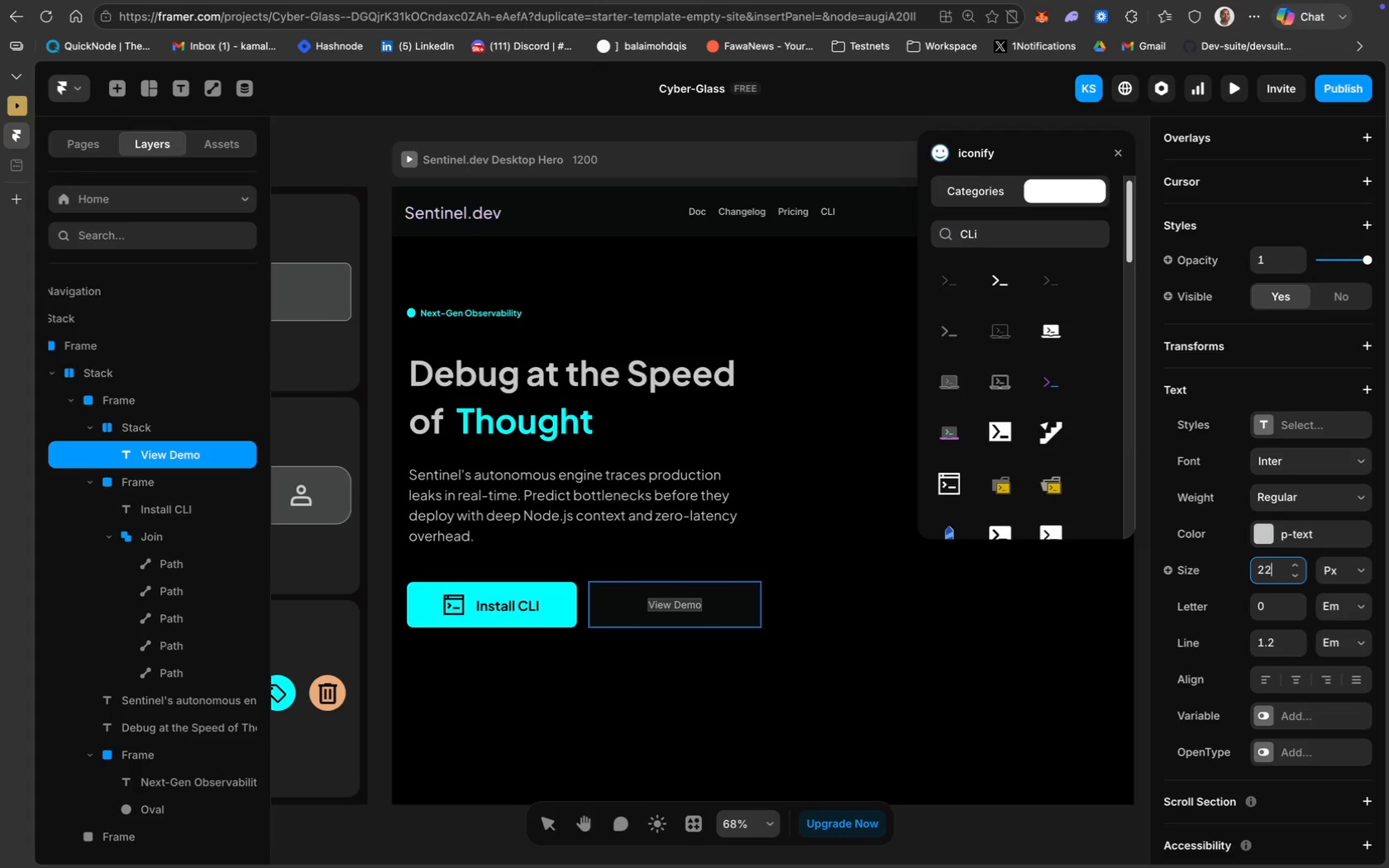 
key(Enter)
 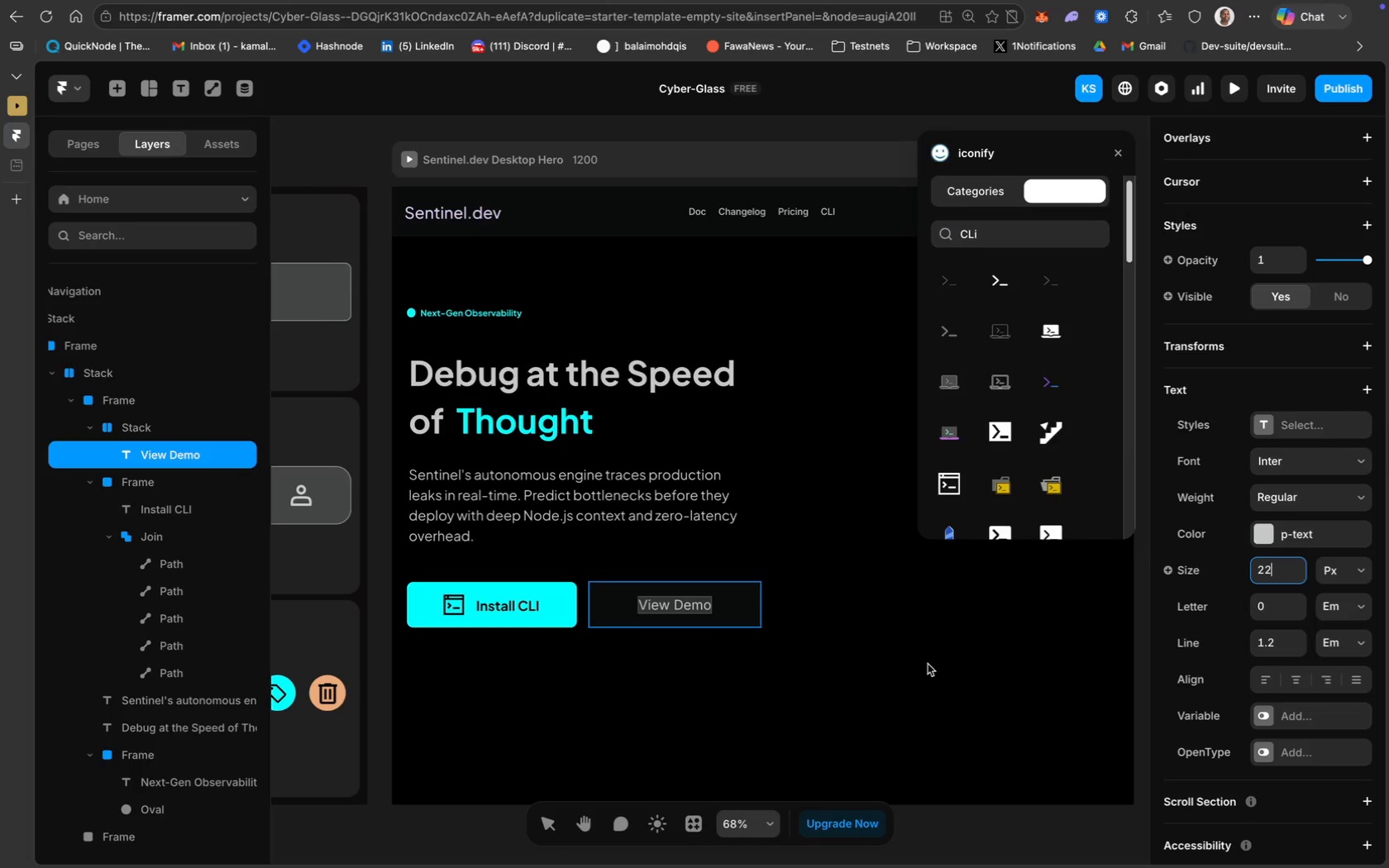 
left_click([1325, 501])
 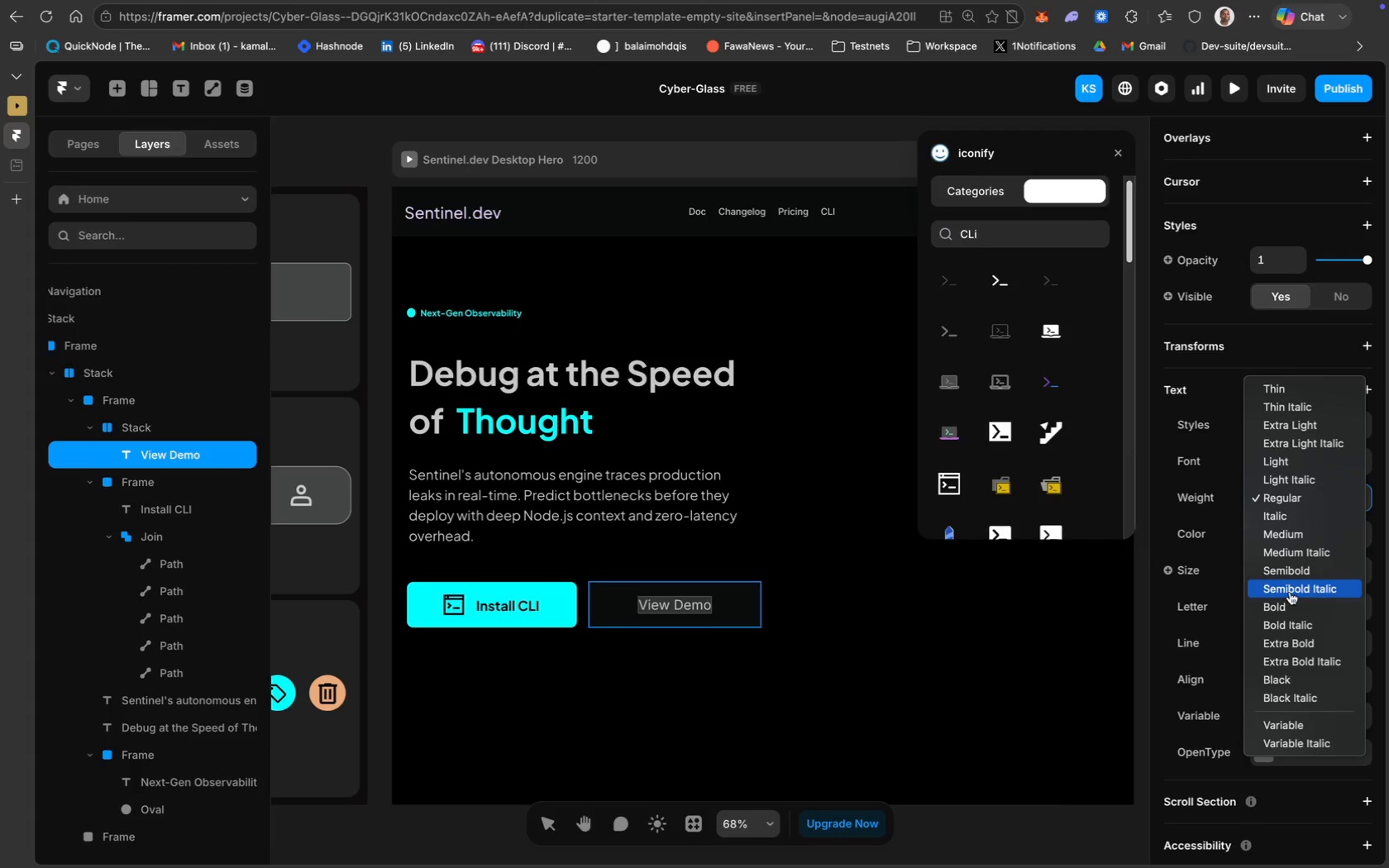 
left_click([1293, 605])
 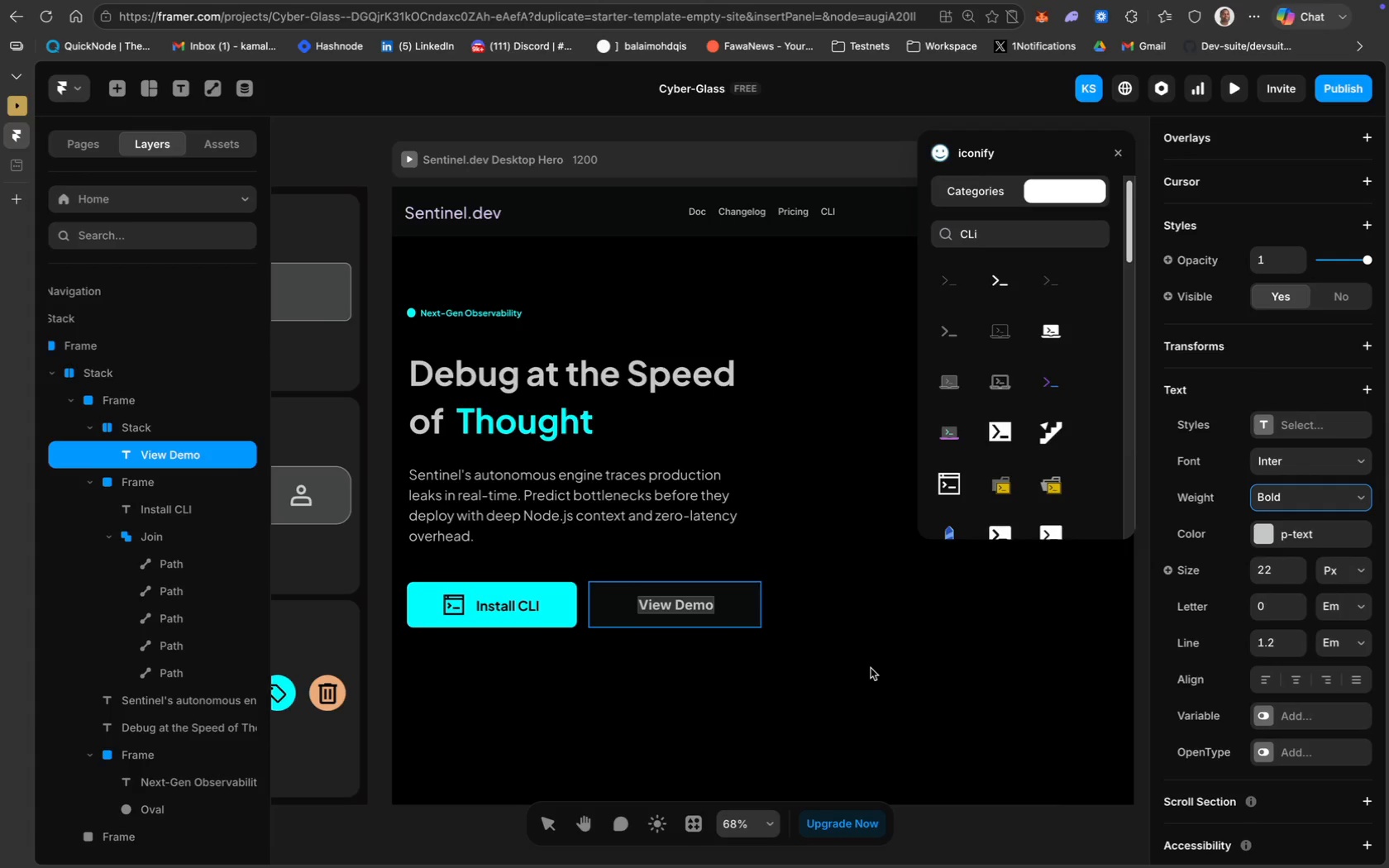 
left_click([871, 668])
 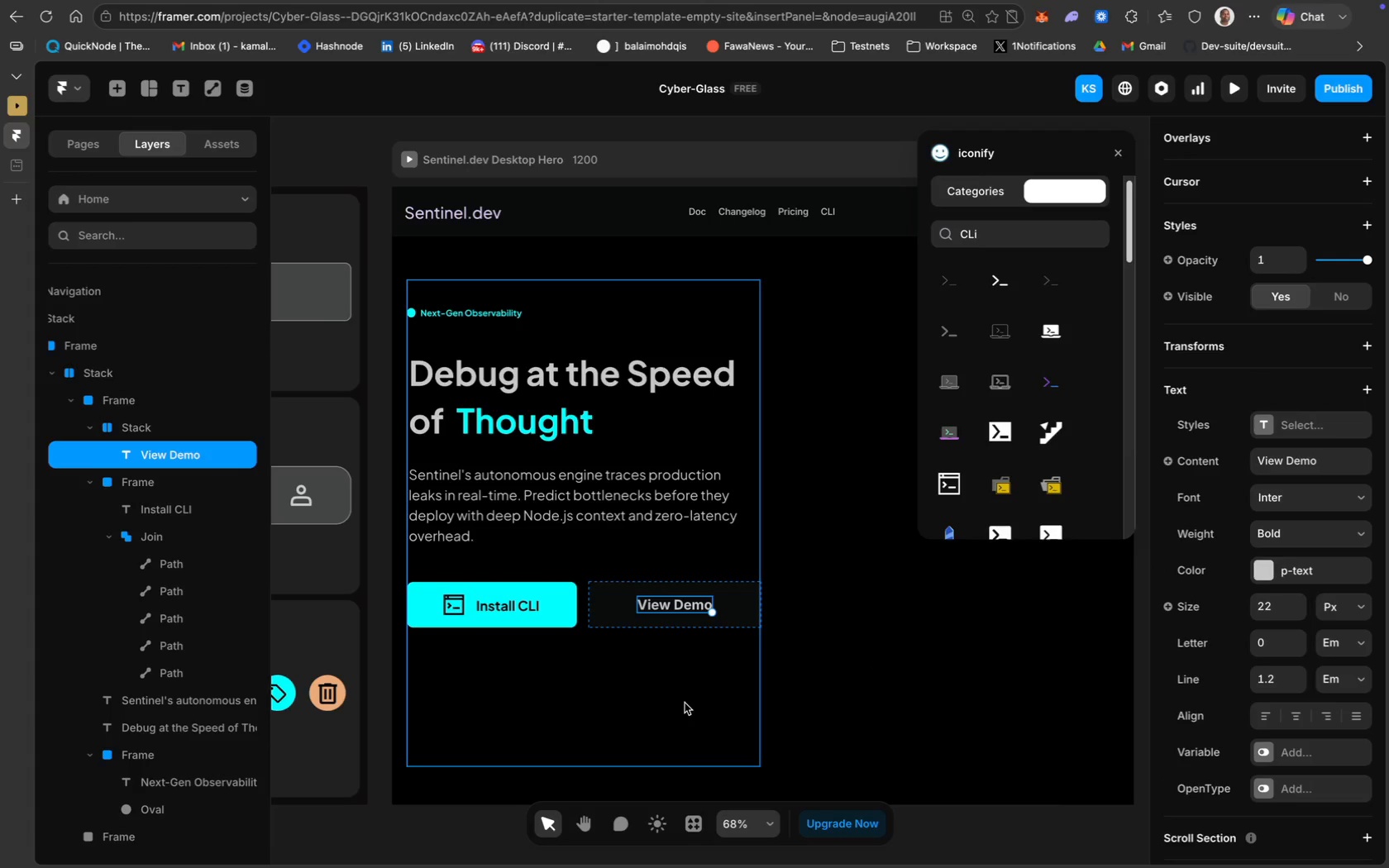 
left_click([685, 703])
 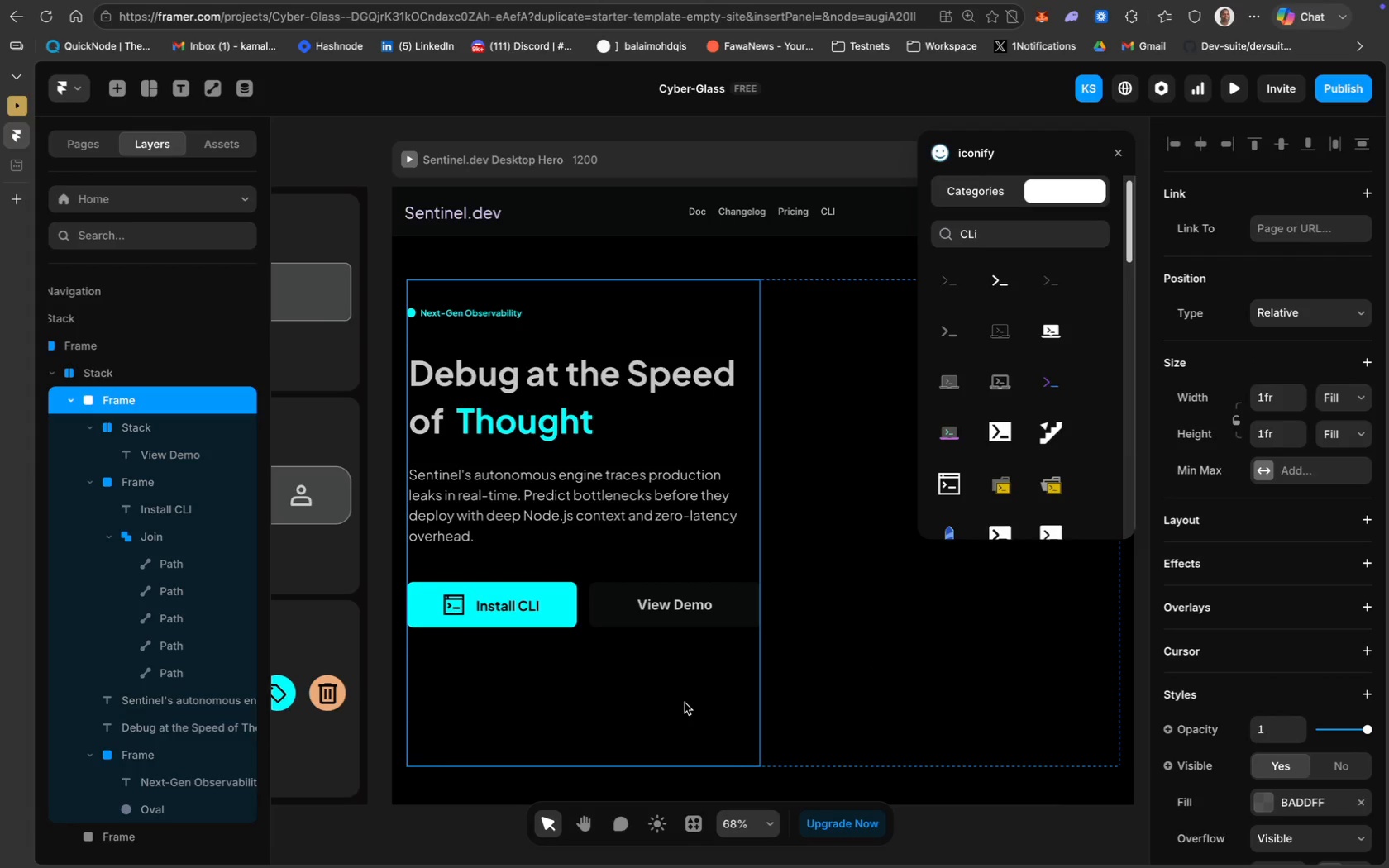 
scroll: coordinate [685, 703], scroll_direction: down, amount: 7.0
 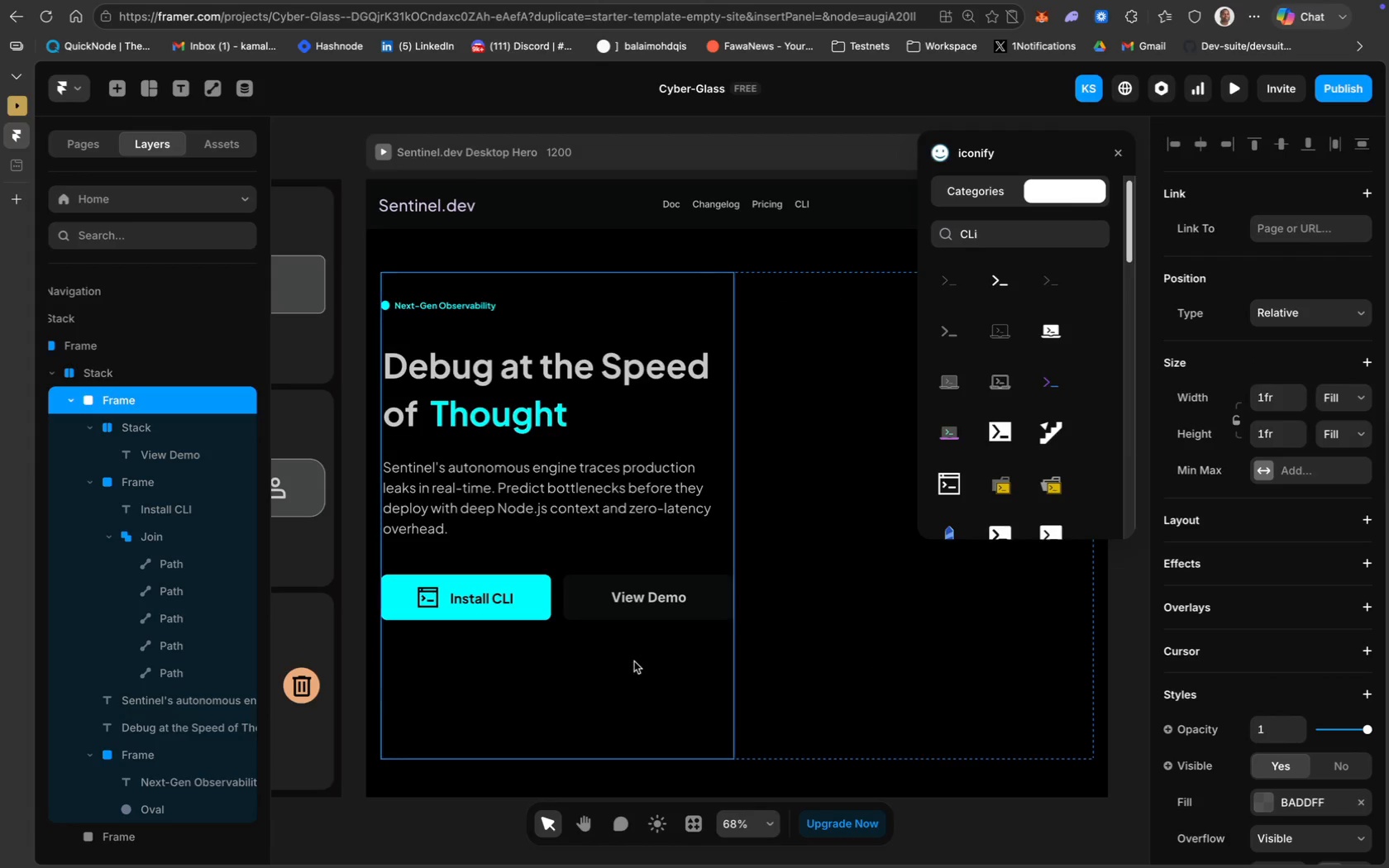 
key(Meta+Minus)
 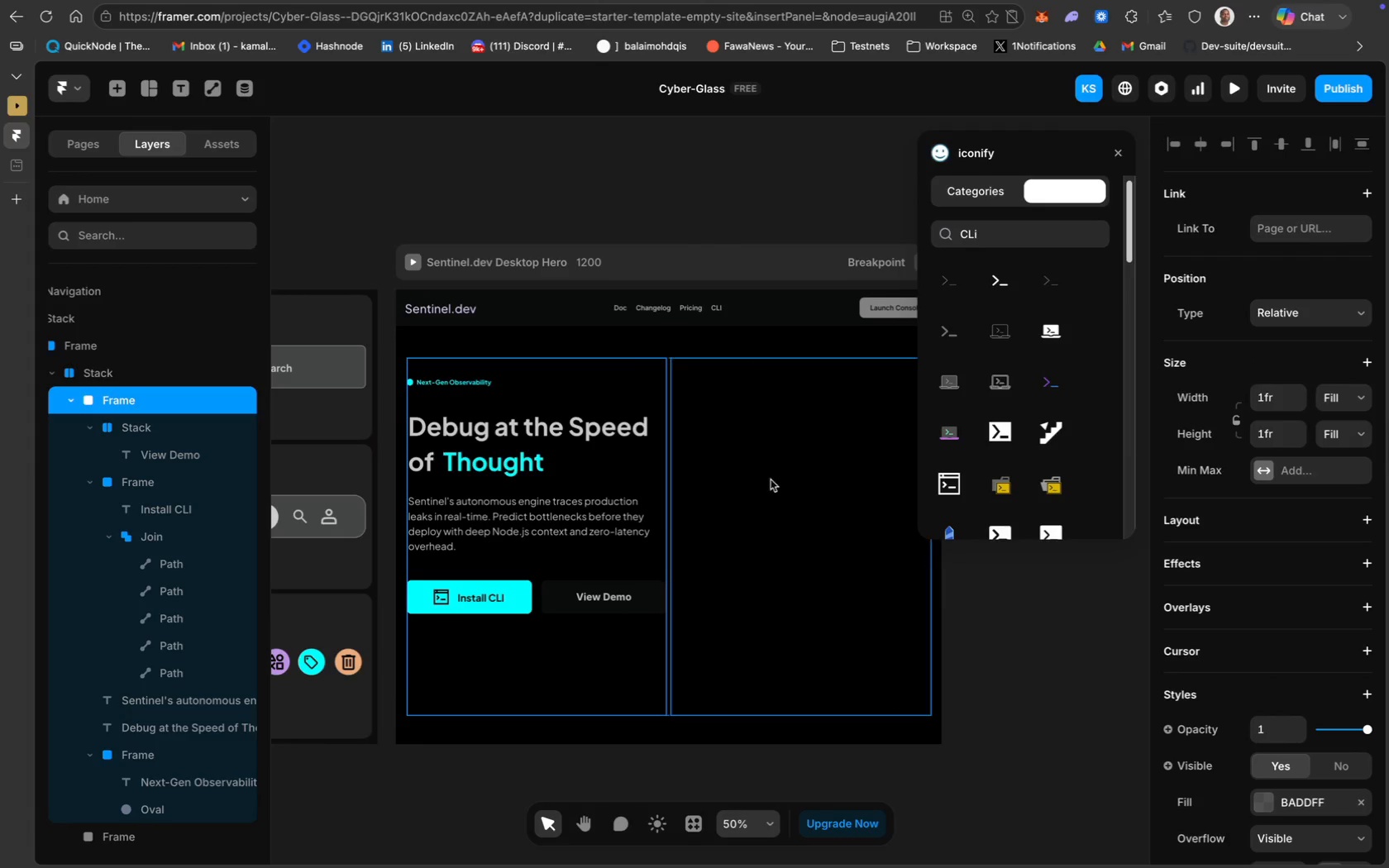 
scroll: coordinate [632, 660], scroll_direction: down, amount: 9.0
 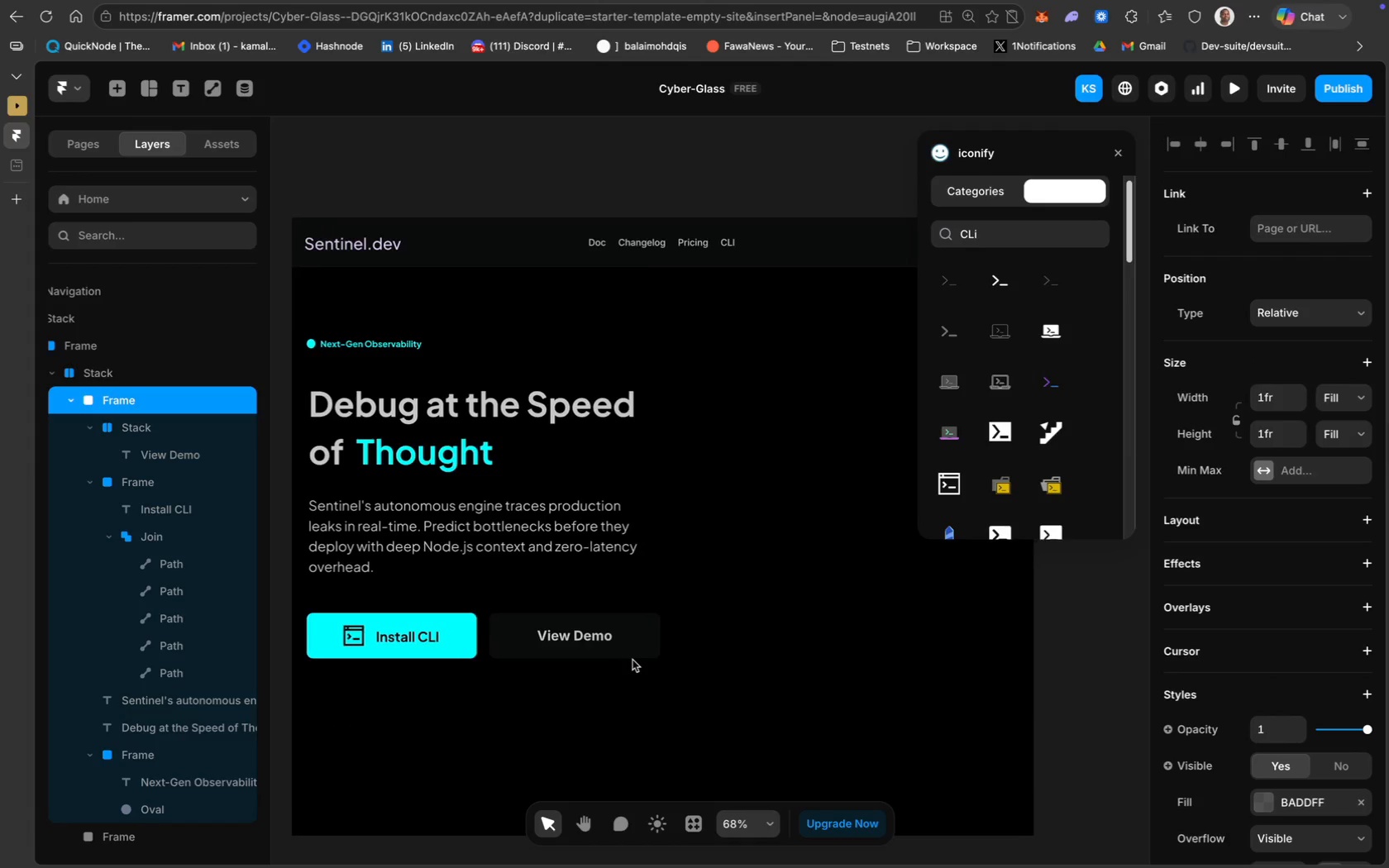 
scroll: coordinate [907, 695], scroll_direction: up, amount: 21.0
 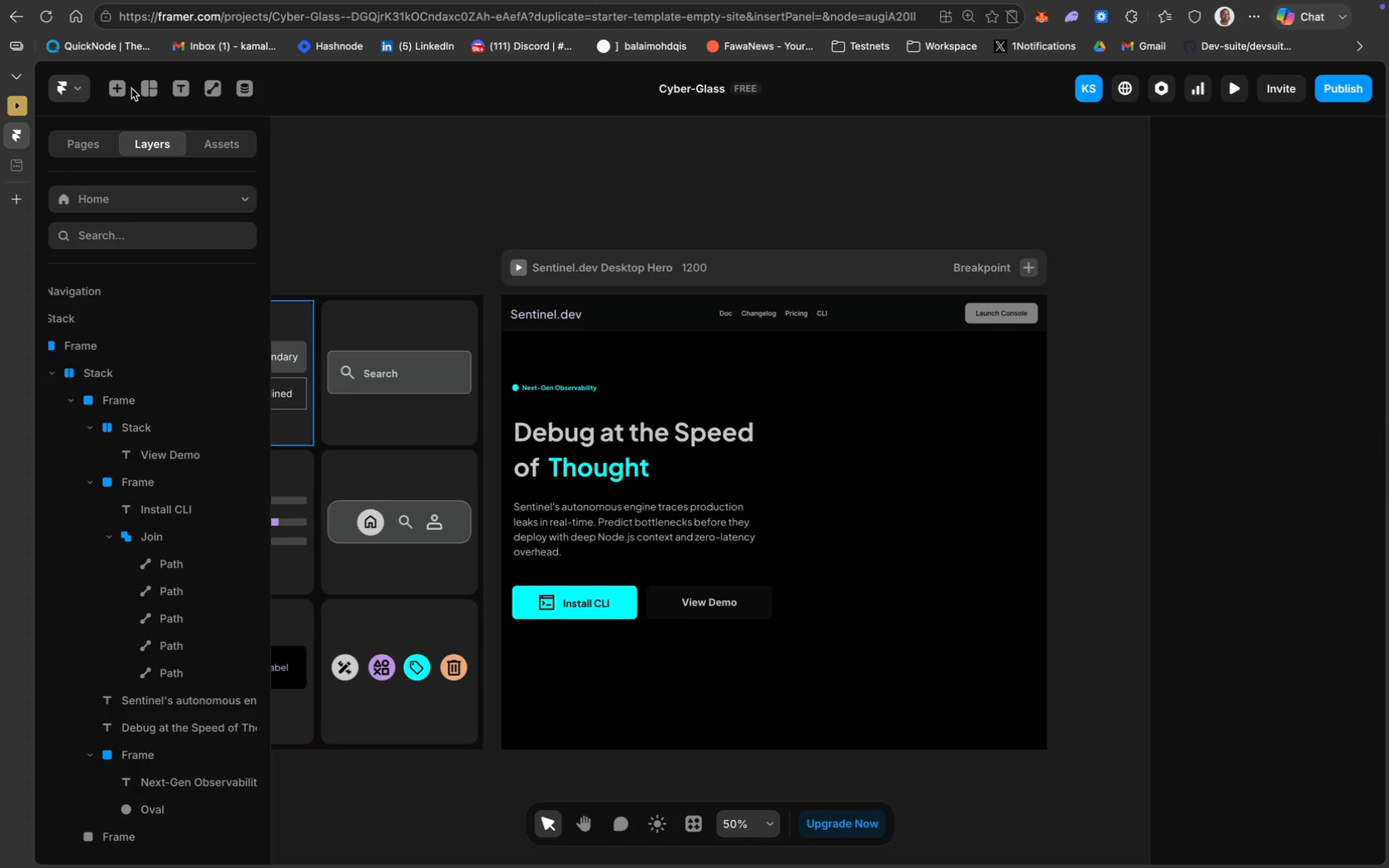 
wait(40.08)
 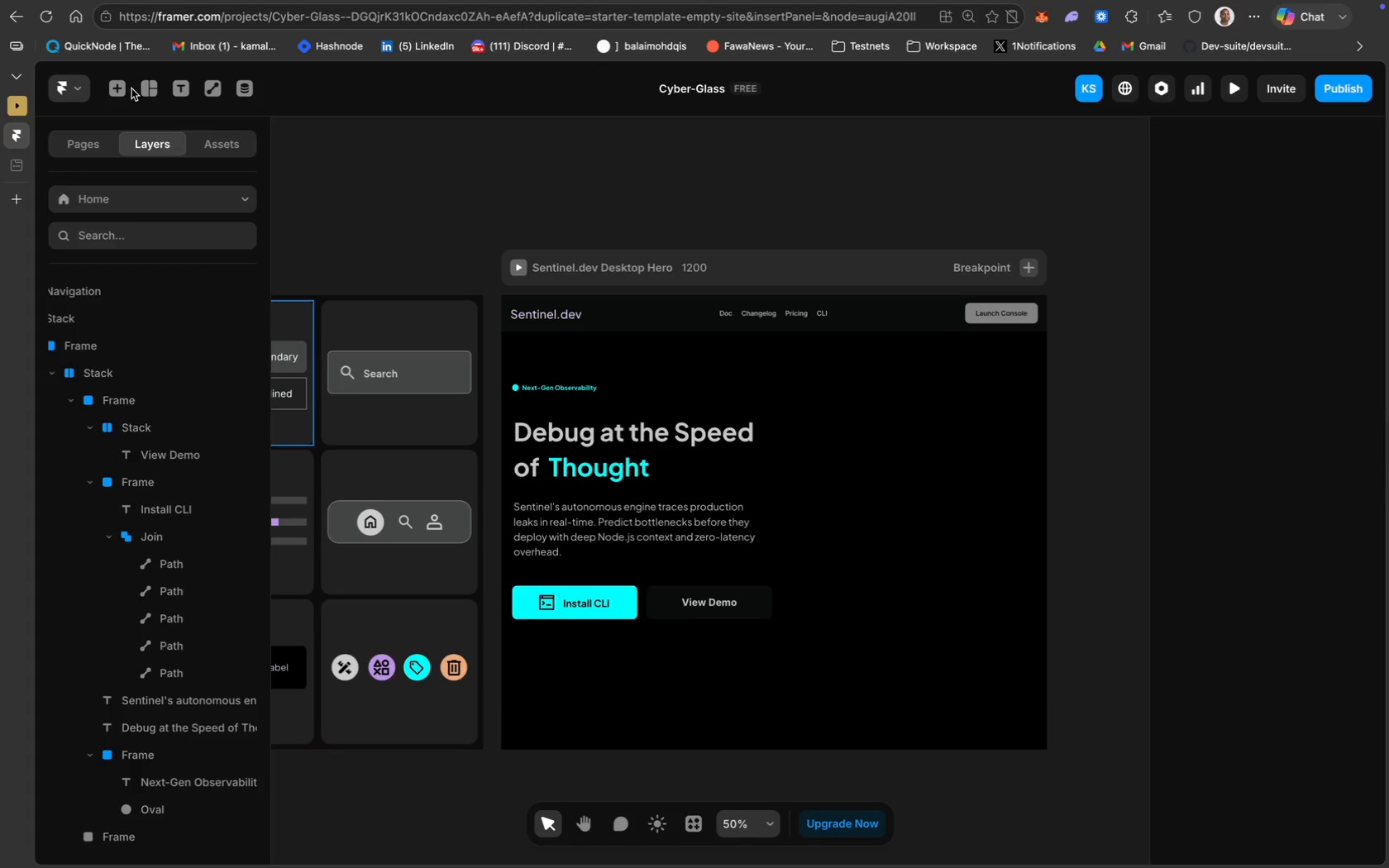 
left_click([149, 83])
 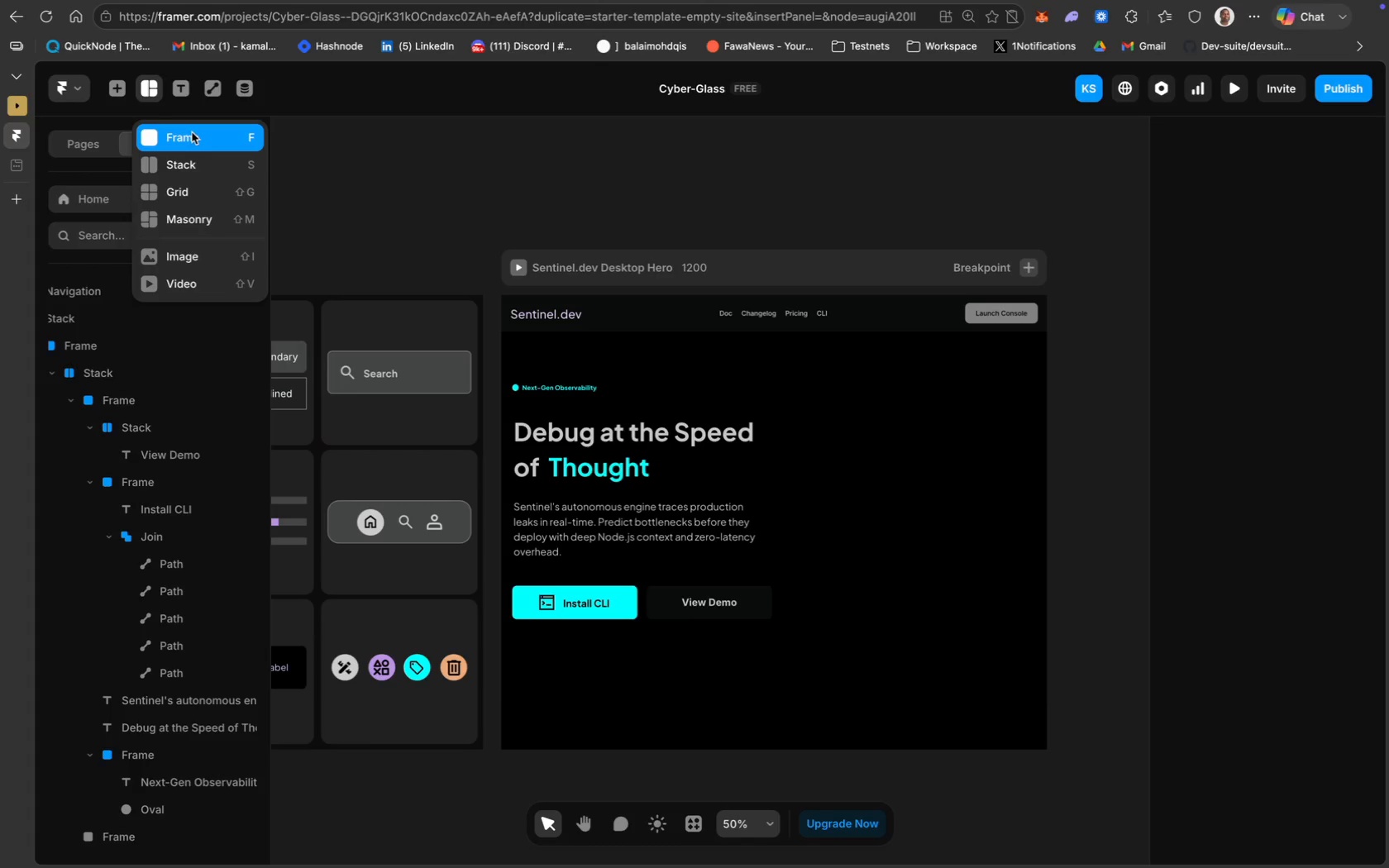 
wait(10.68)
 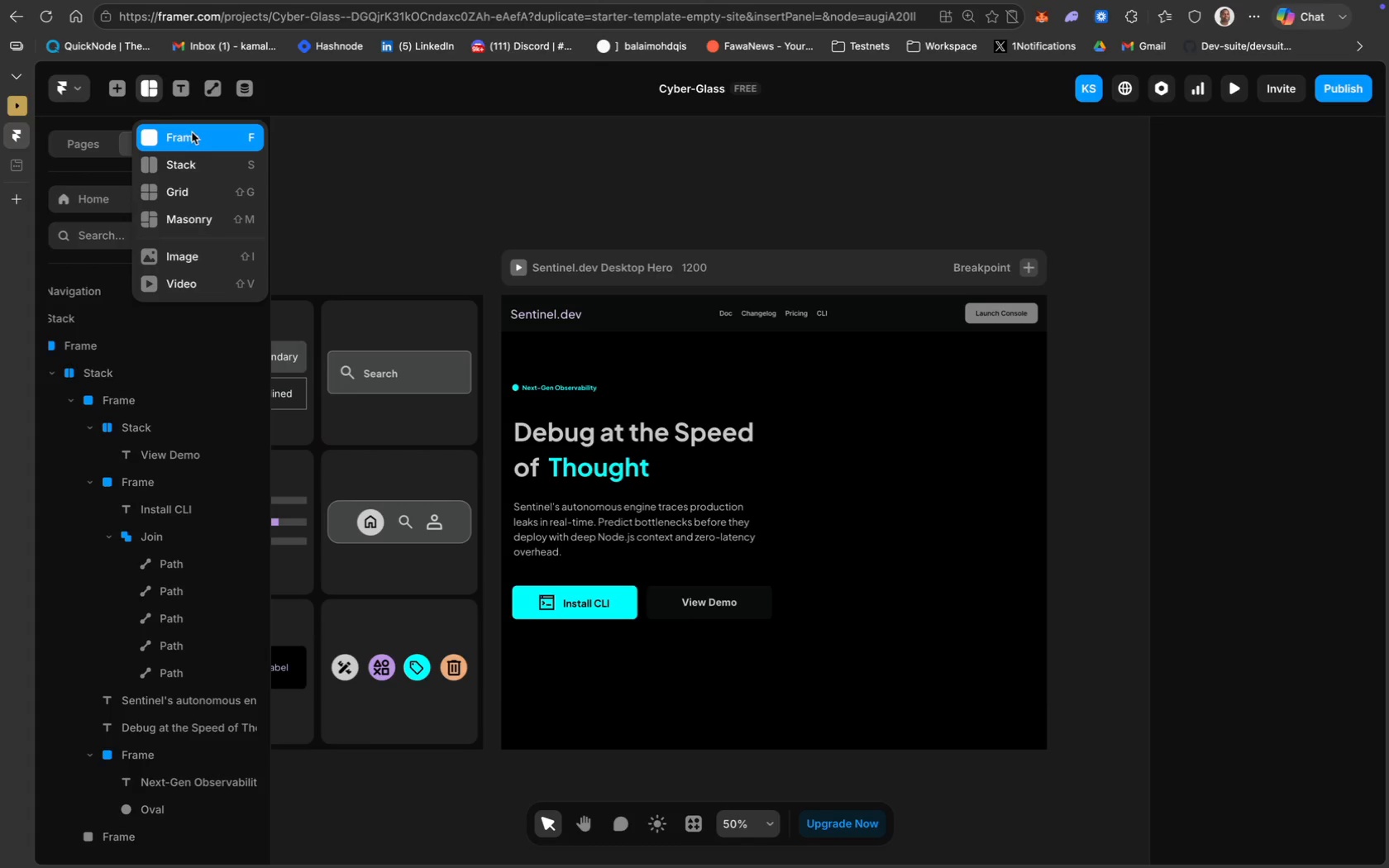 
left_click([178, 125])
 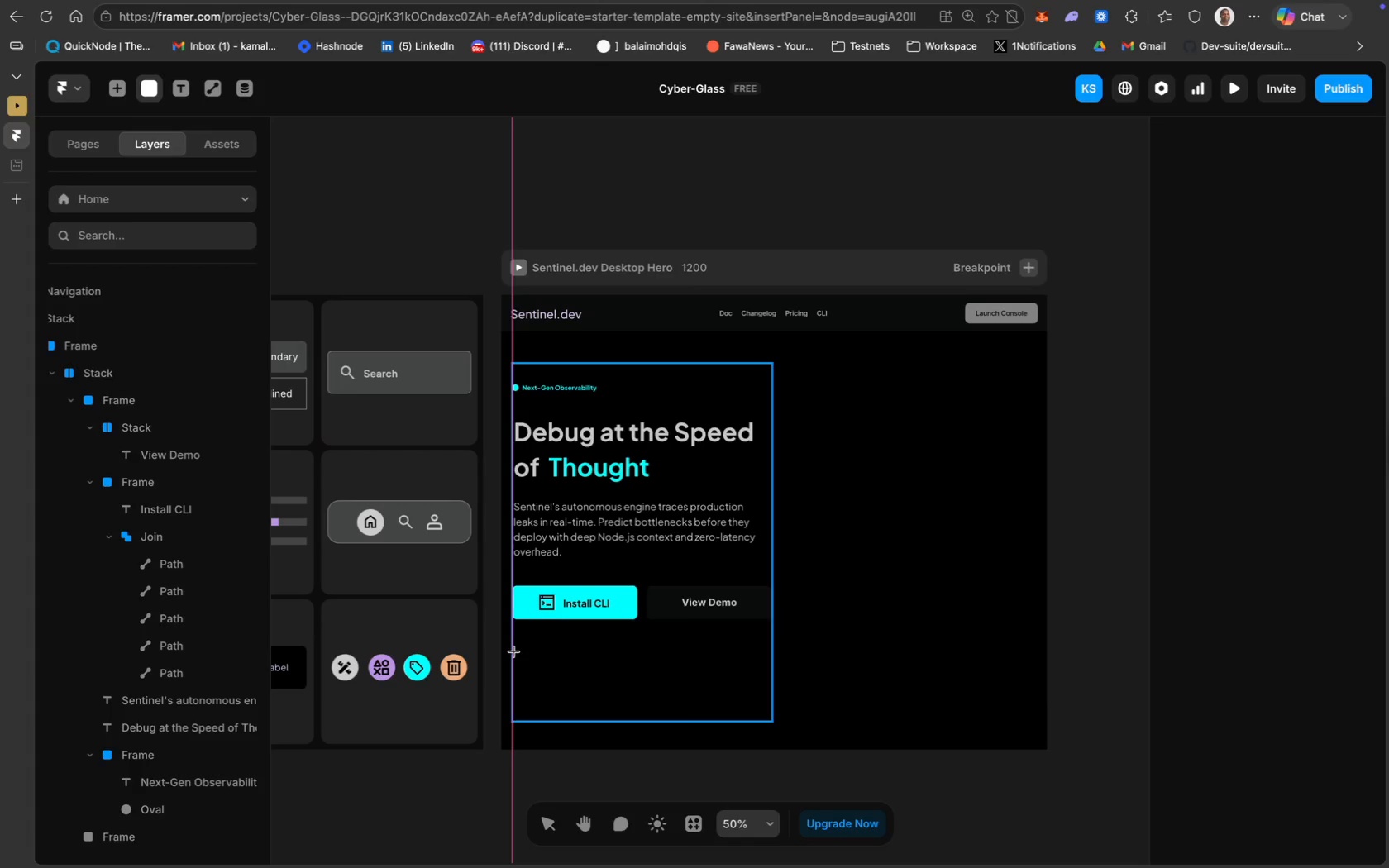 
left_click_drag(start_coordinate=[513, 652], to_coordinate=[769, 694])
 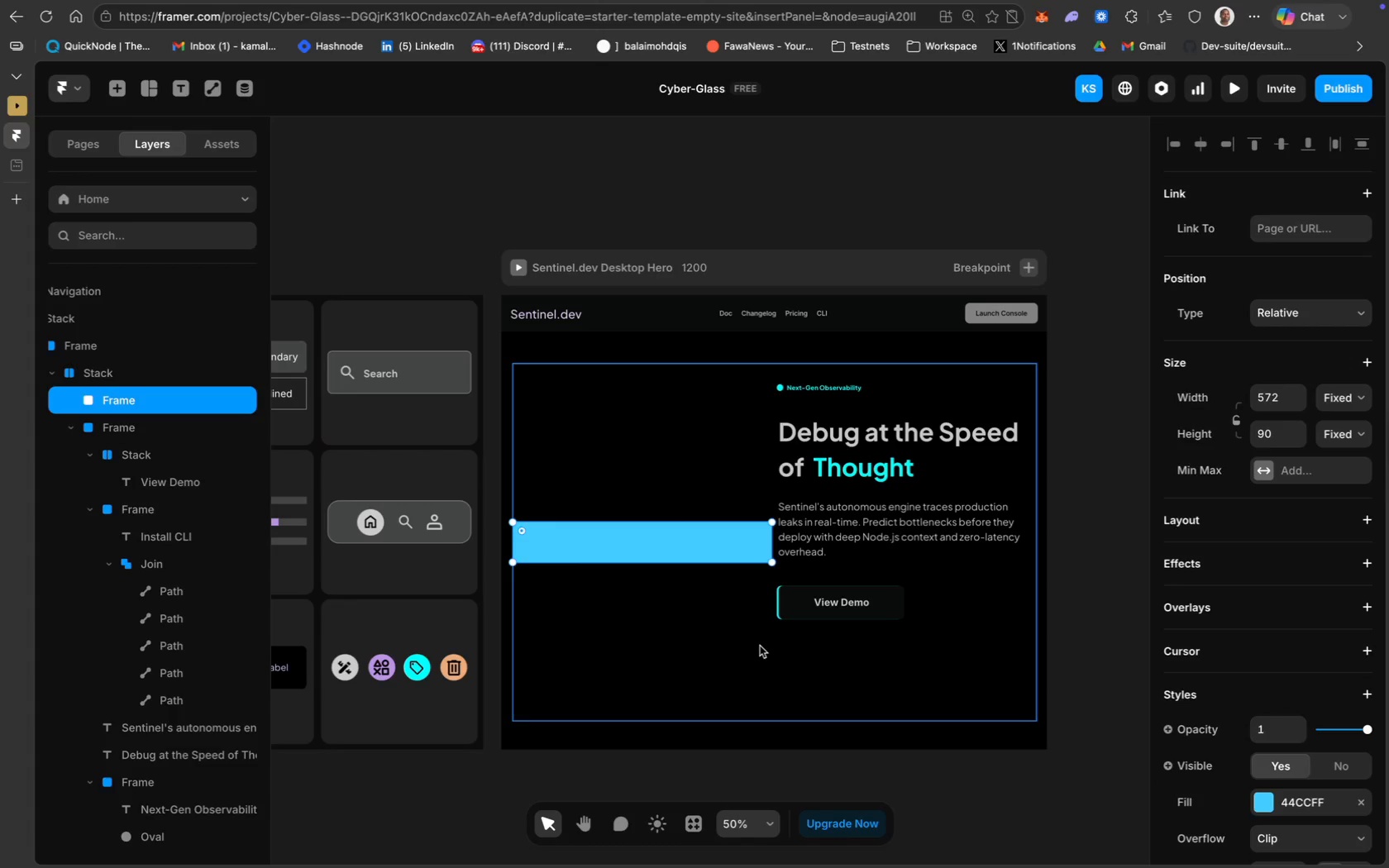 
key(Meta+CommandLeft)
 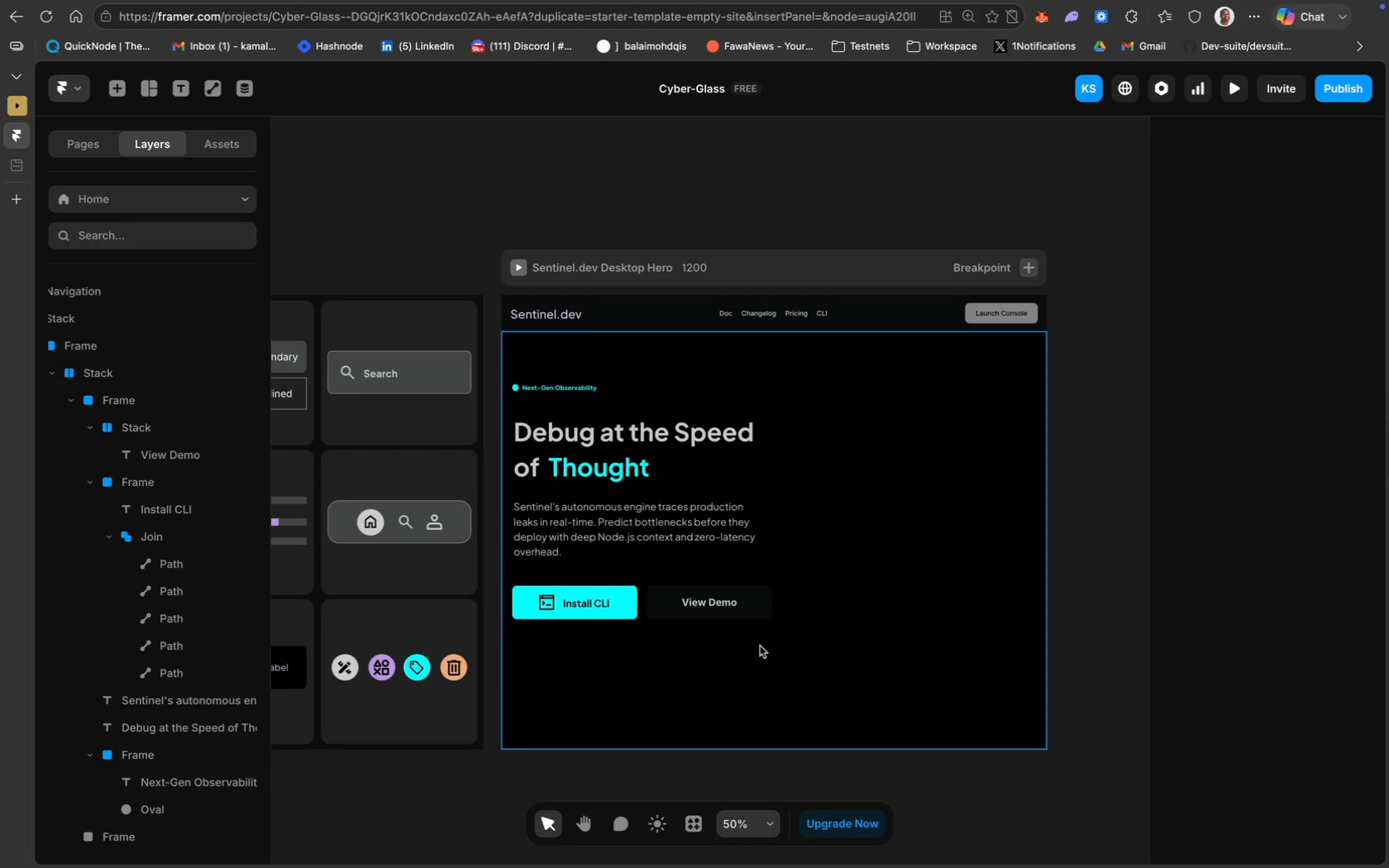 
key(Meta+Z)
 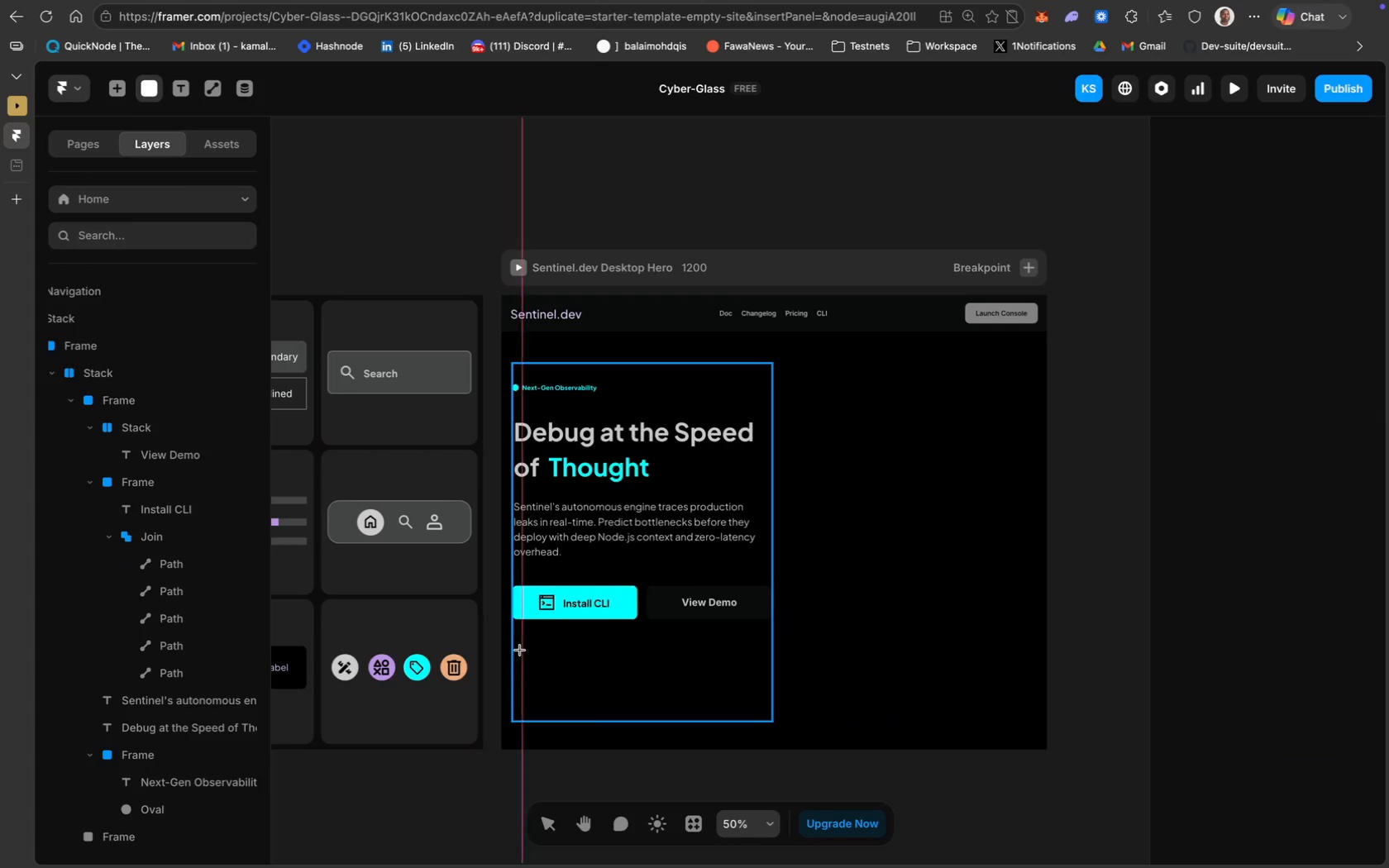 
wait(6.11)
 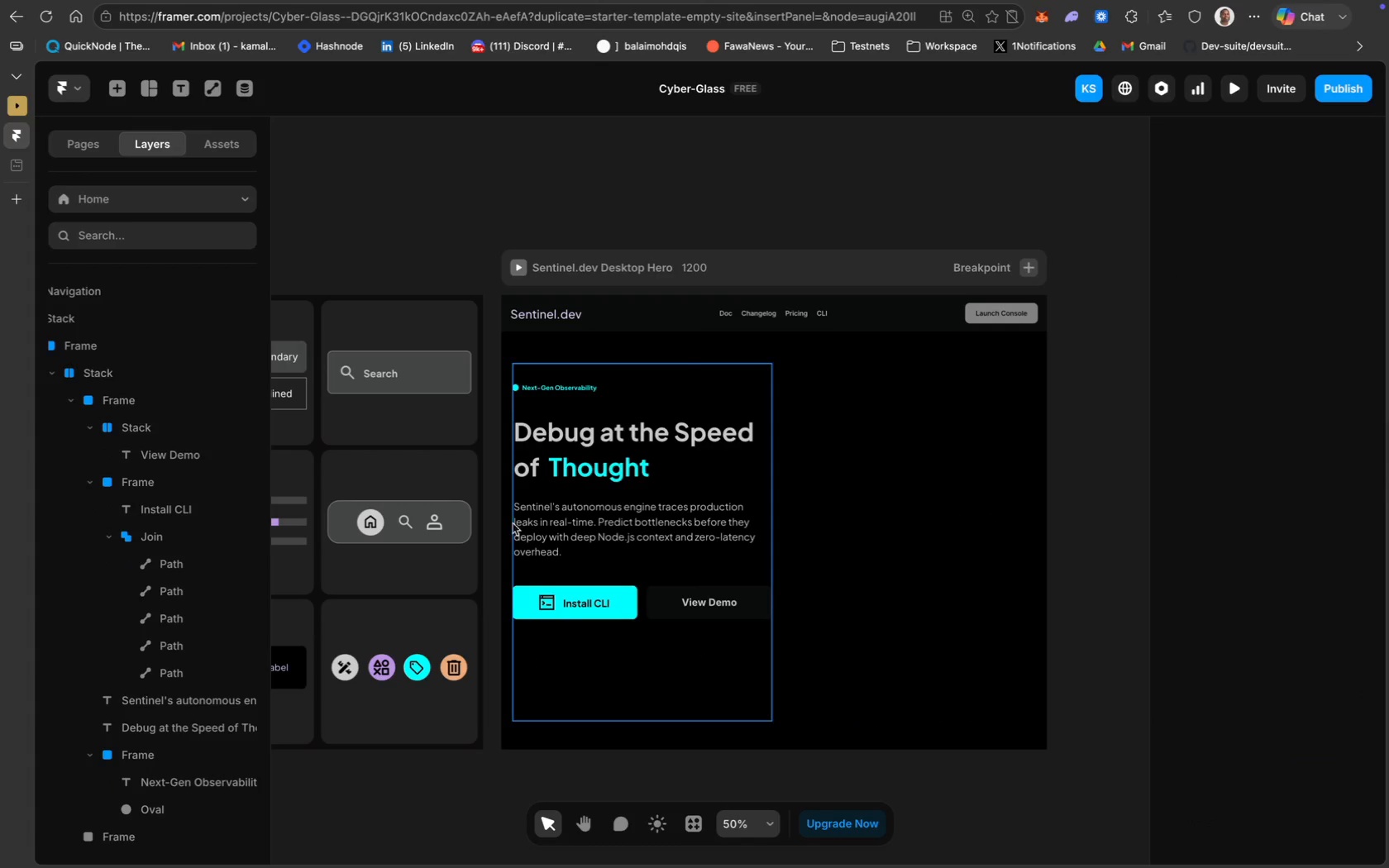 
left_click_drag(start_coordinate=[513, 651], to_coordinate=[761, 687])
 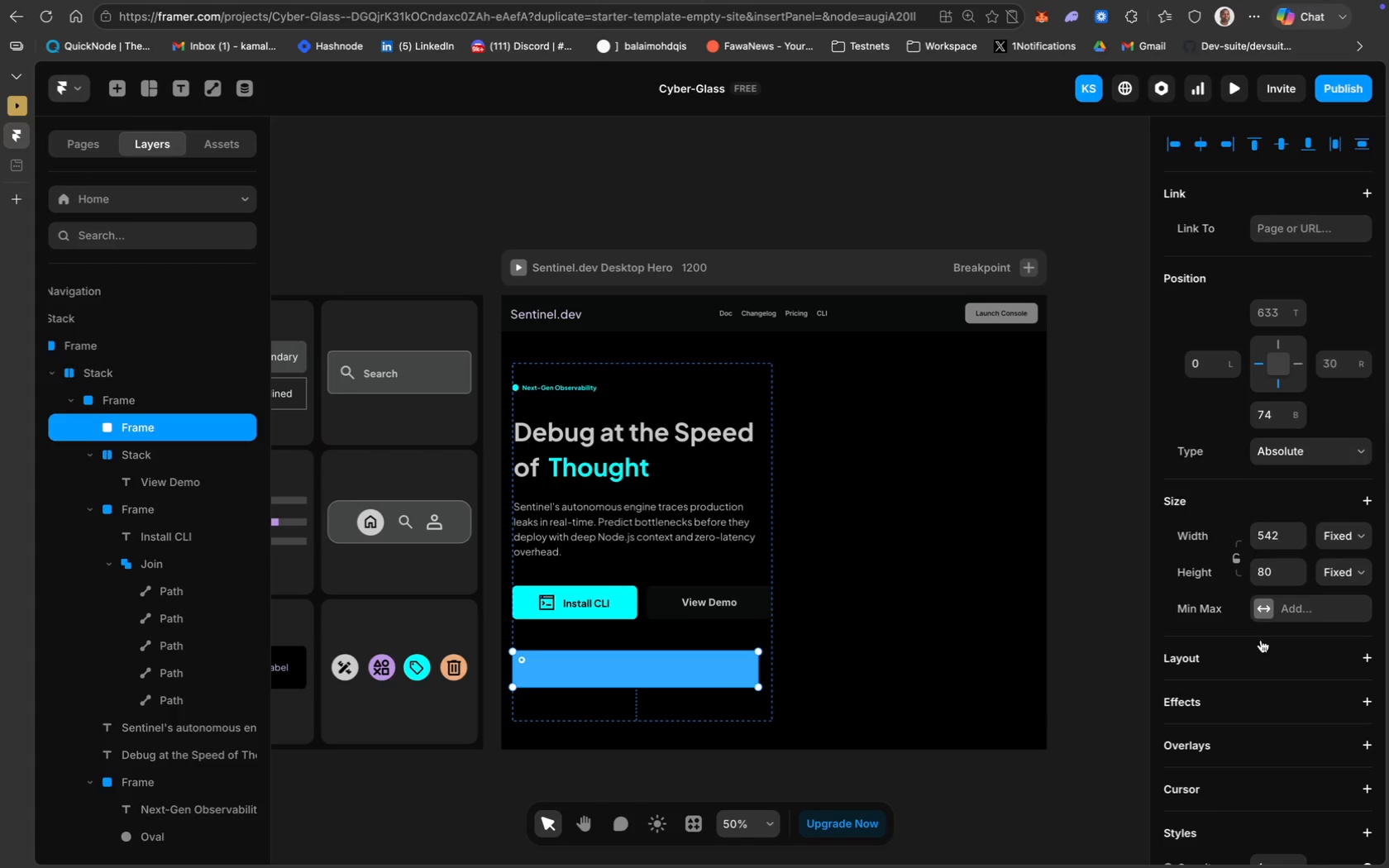 
scroll: coordinate [1290, 740], scroll_direction: down, amount: 41.0
 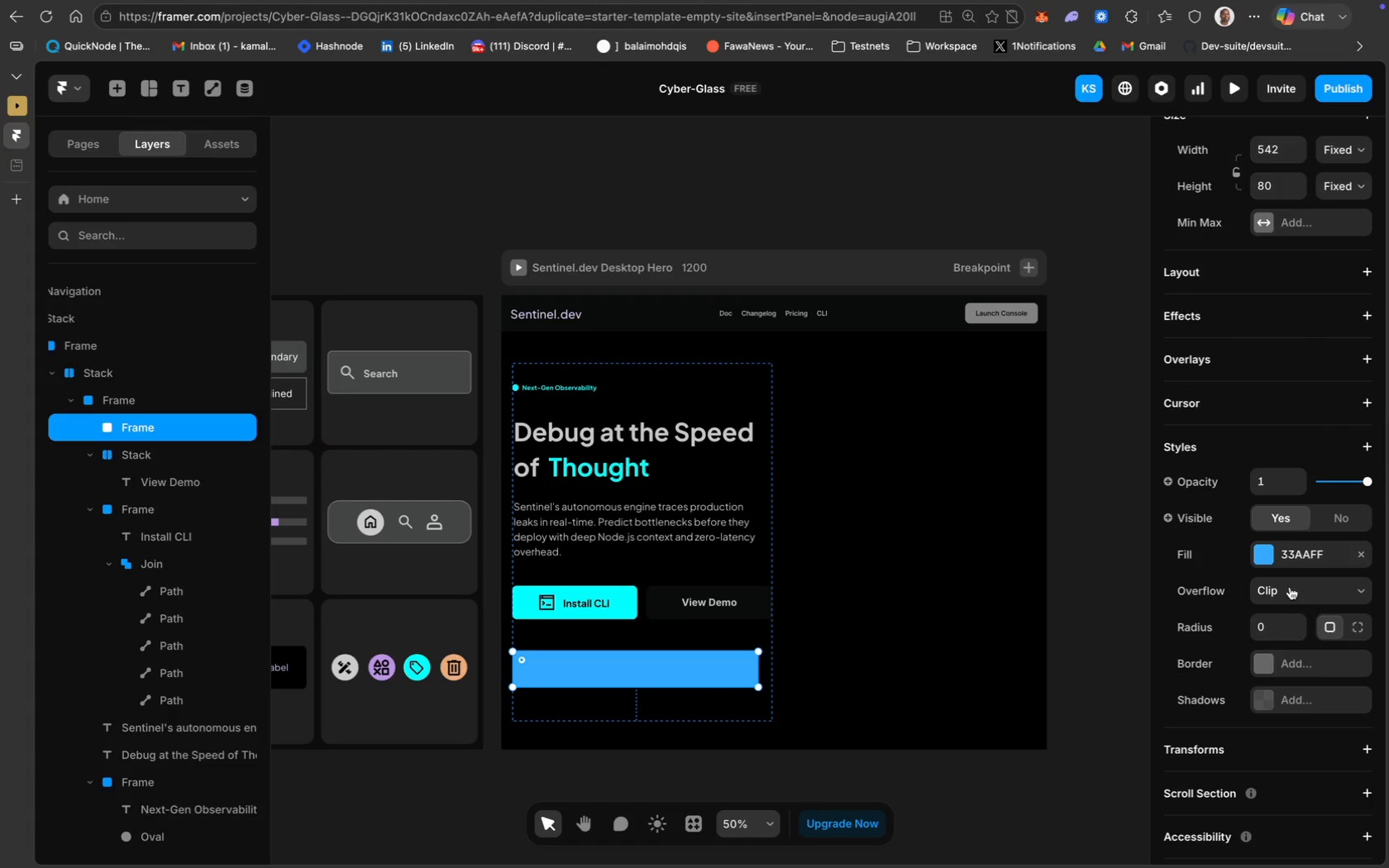 
left_click([1298, 560])
 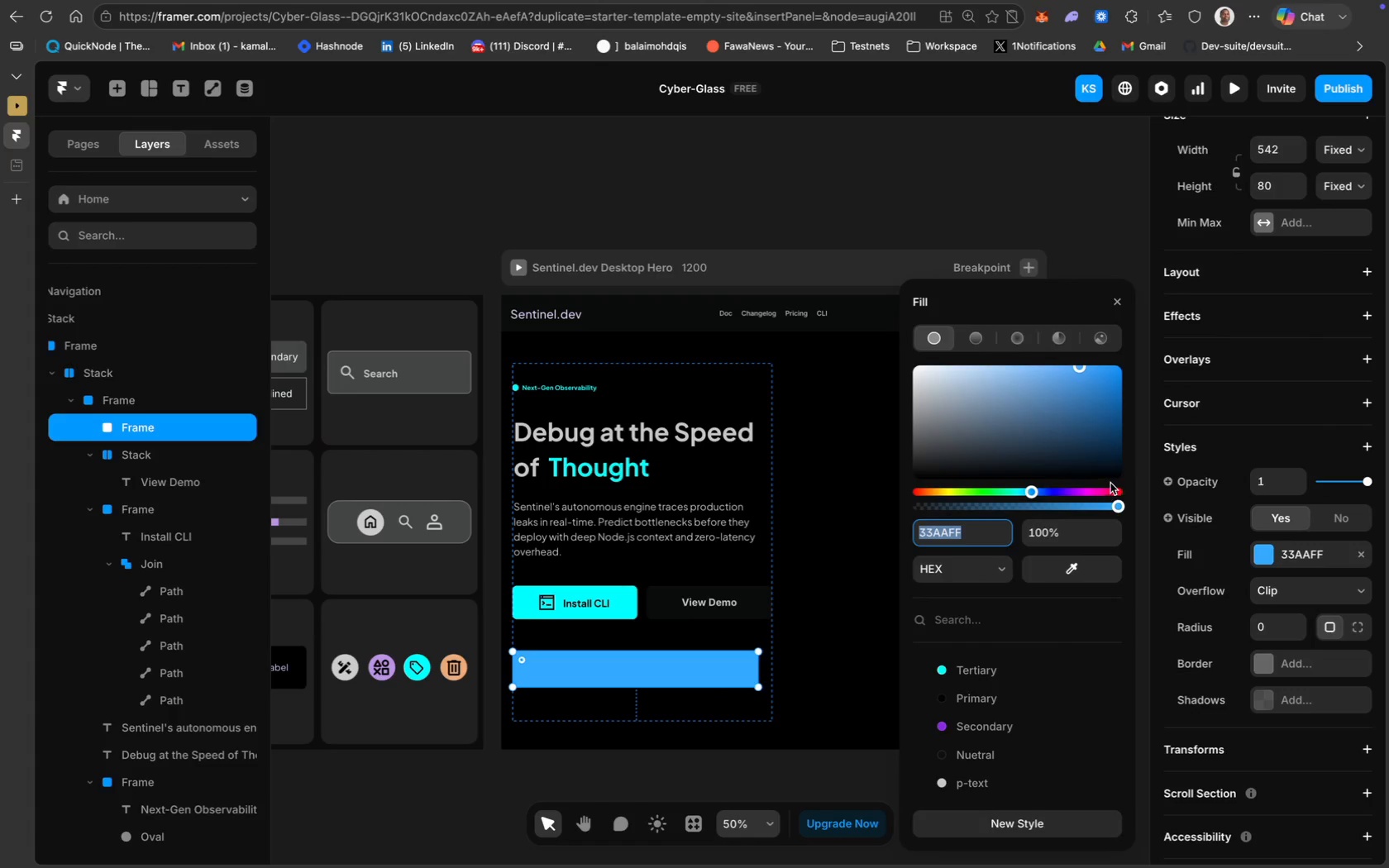 
left_click_drag(start_coordinate=[1120, 505], to_coordinate=[885, 513])
 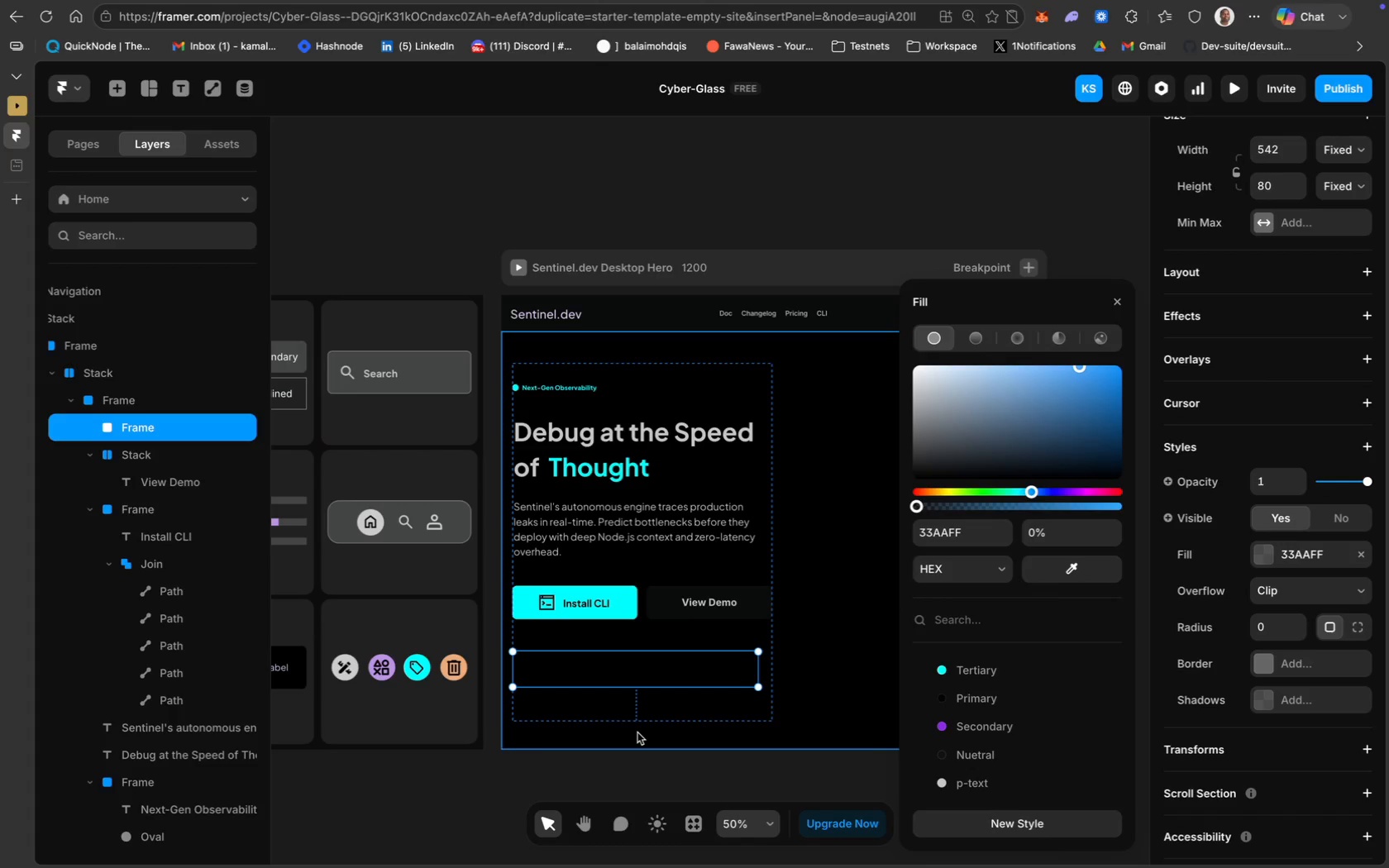 
wait(28.12)
 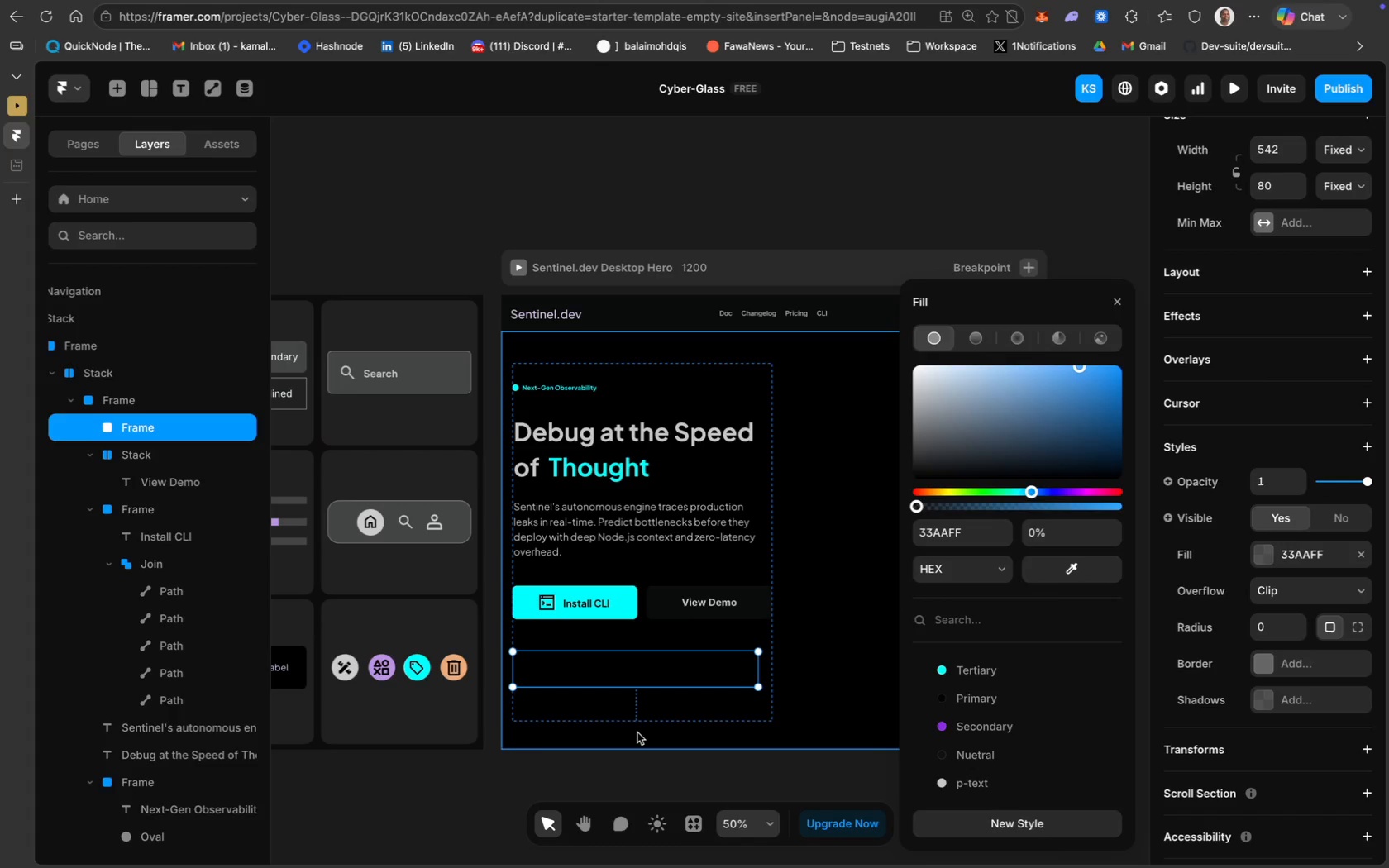 
left_click([612, 774])
 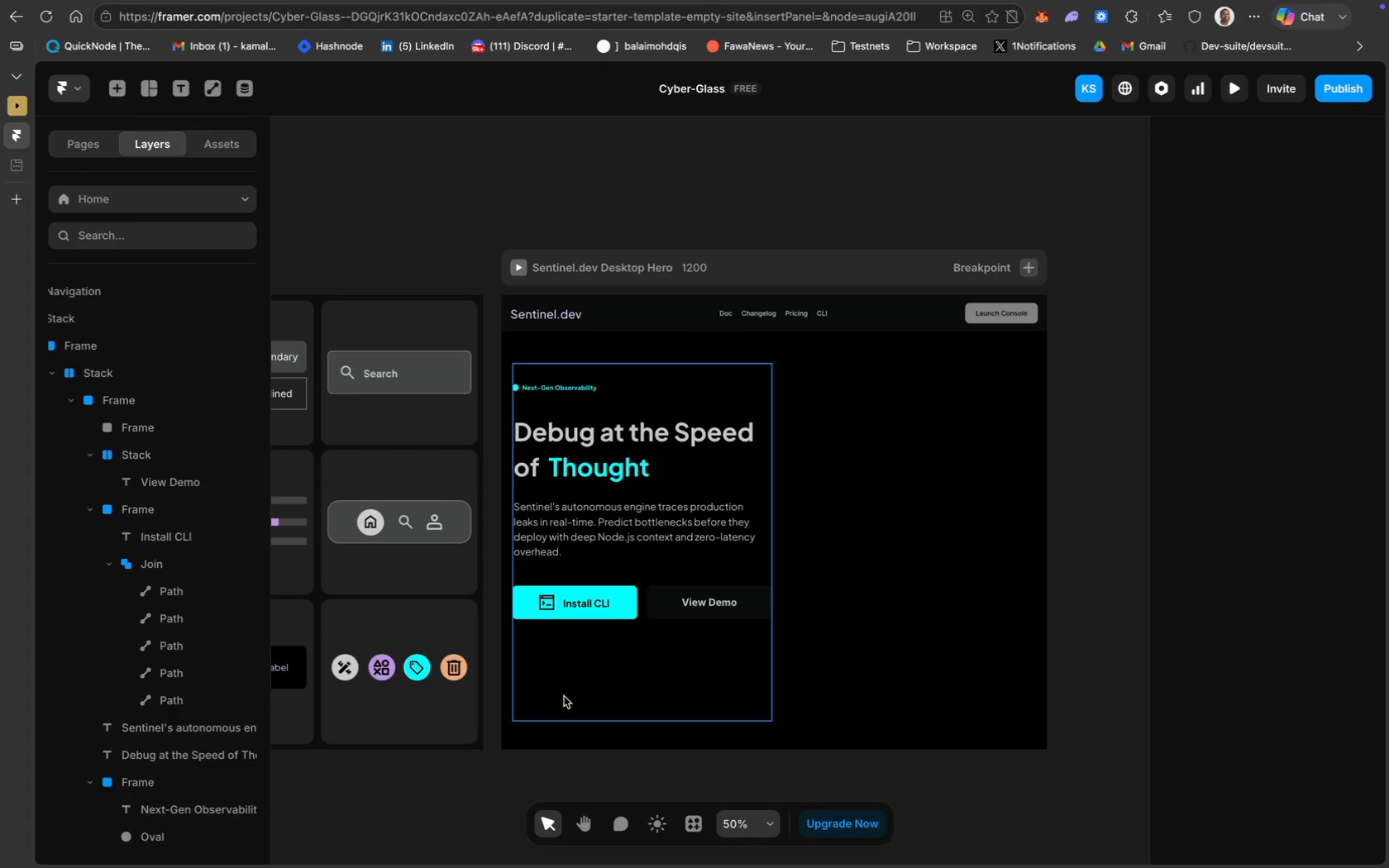 
left_click([561, 679])
 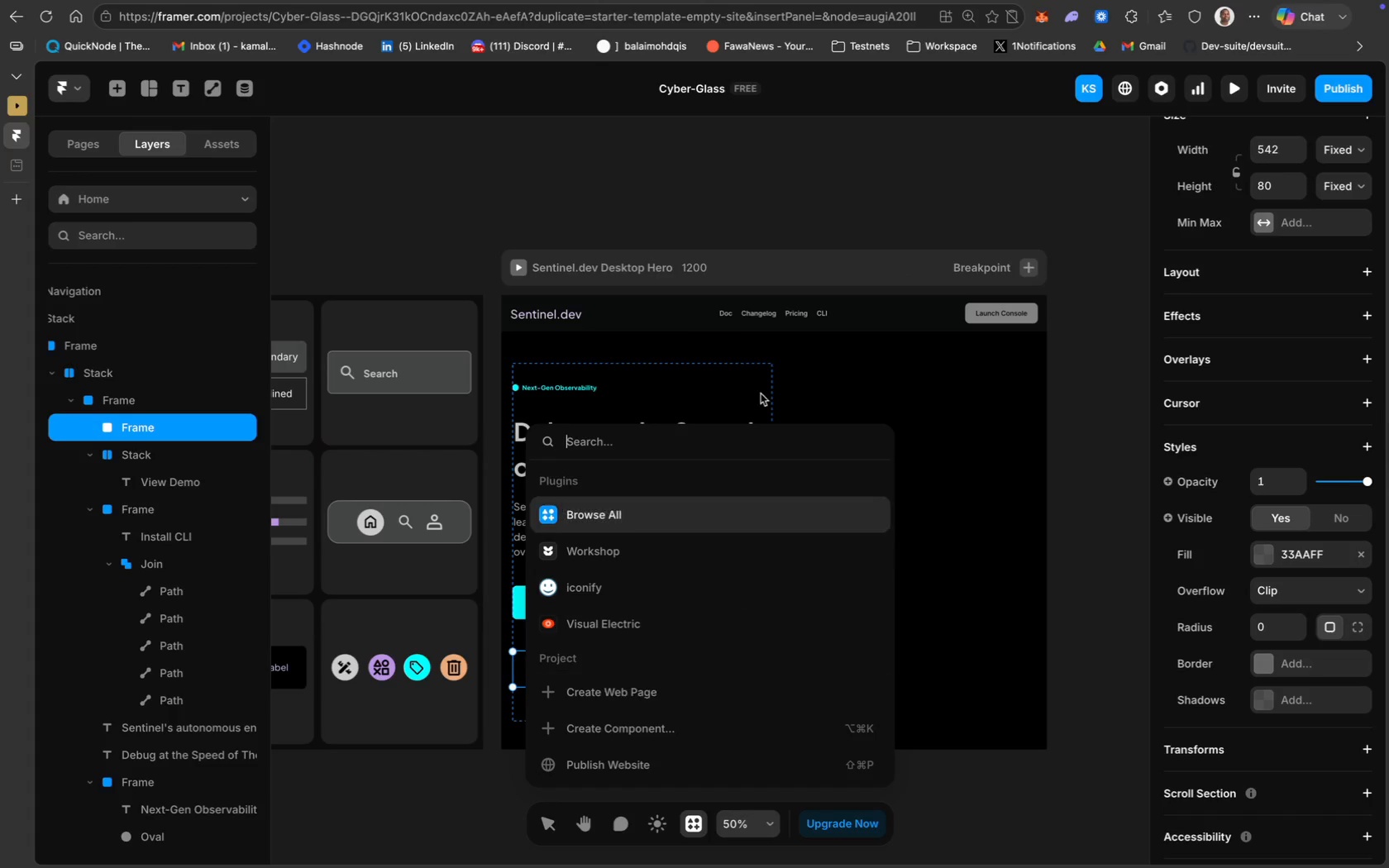 
left_click([686, 585])
 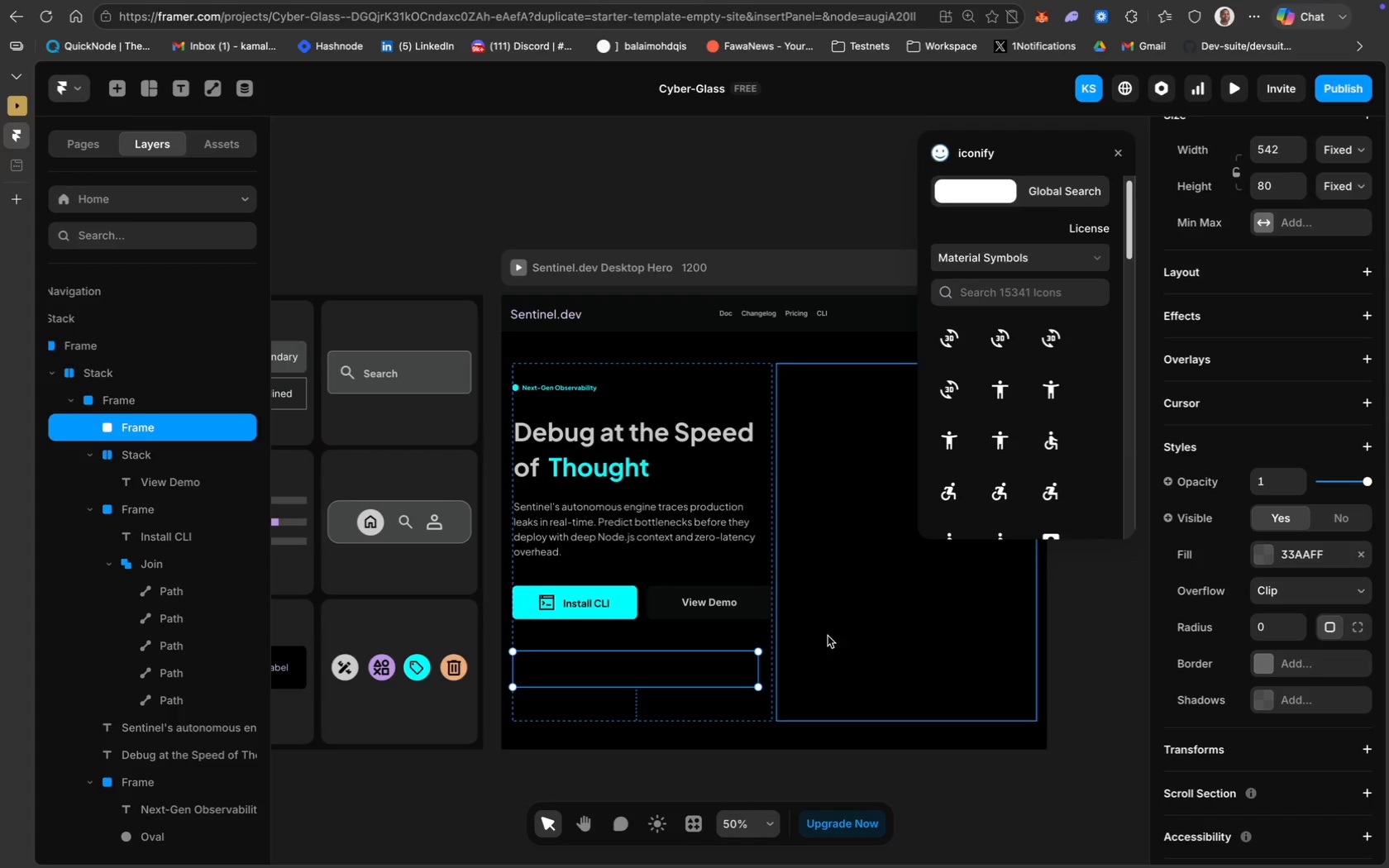 
left_click([1069, 196])
 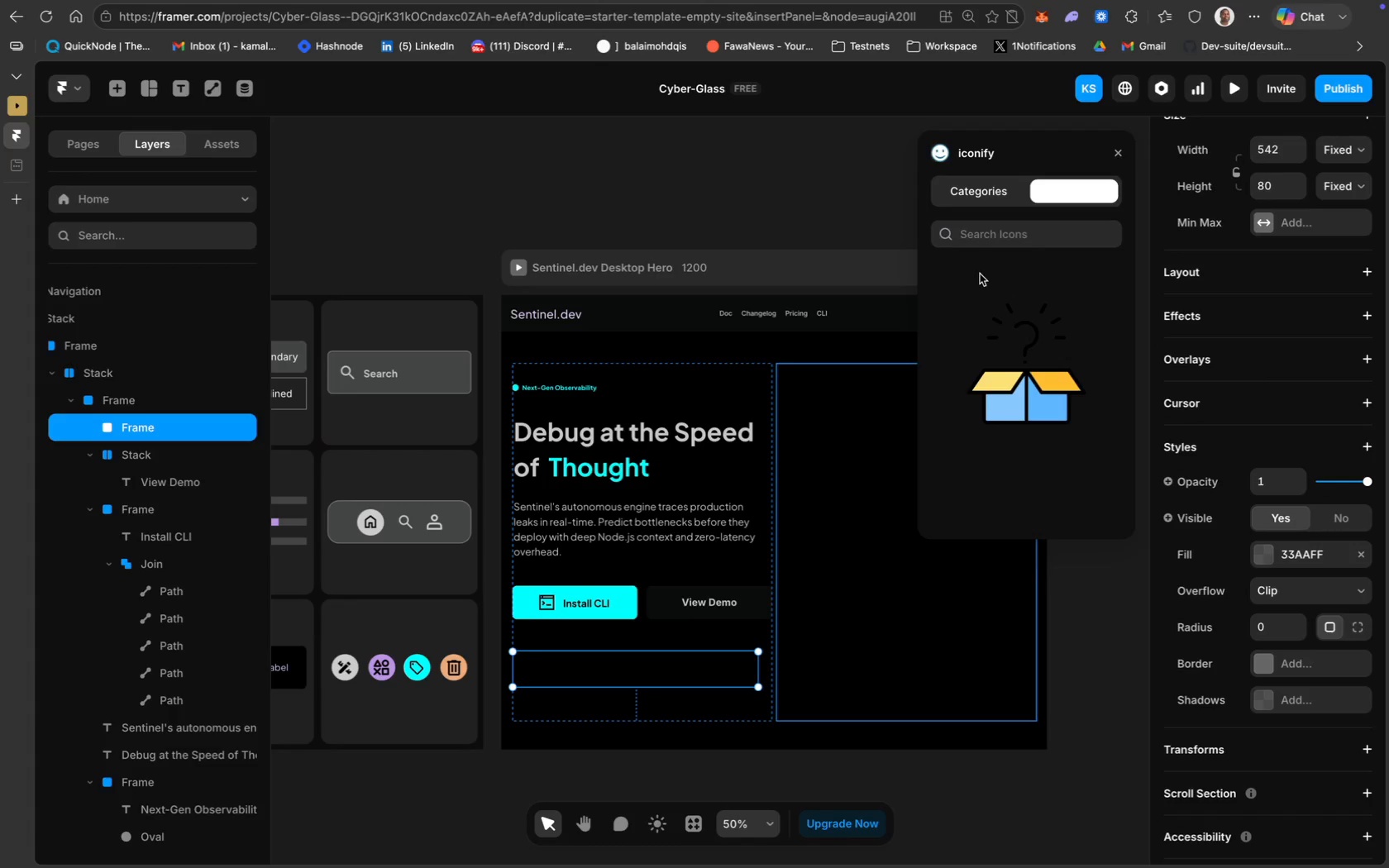 
left_click([977, 242])
 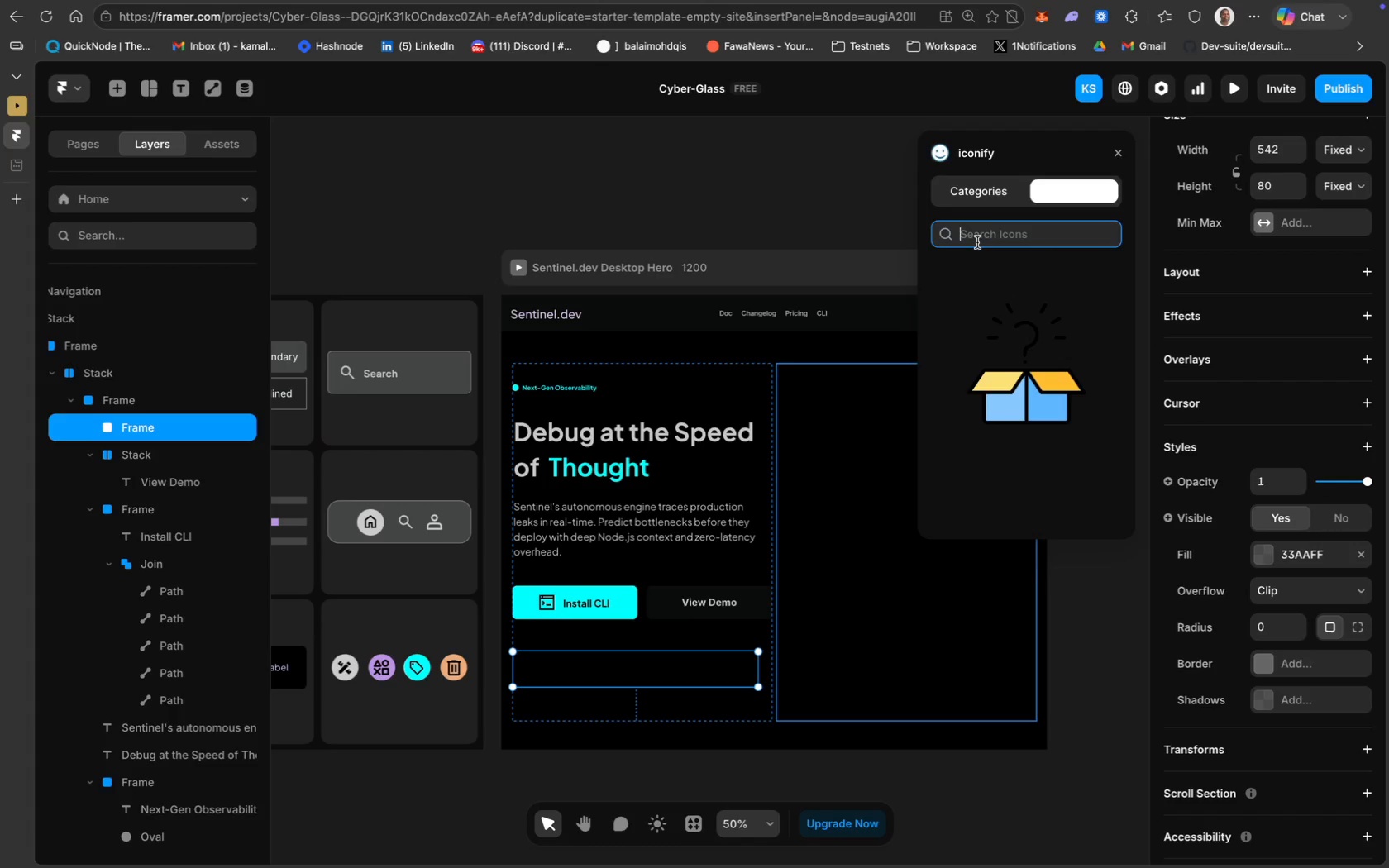 
type(Light)
 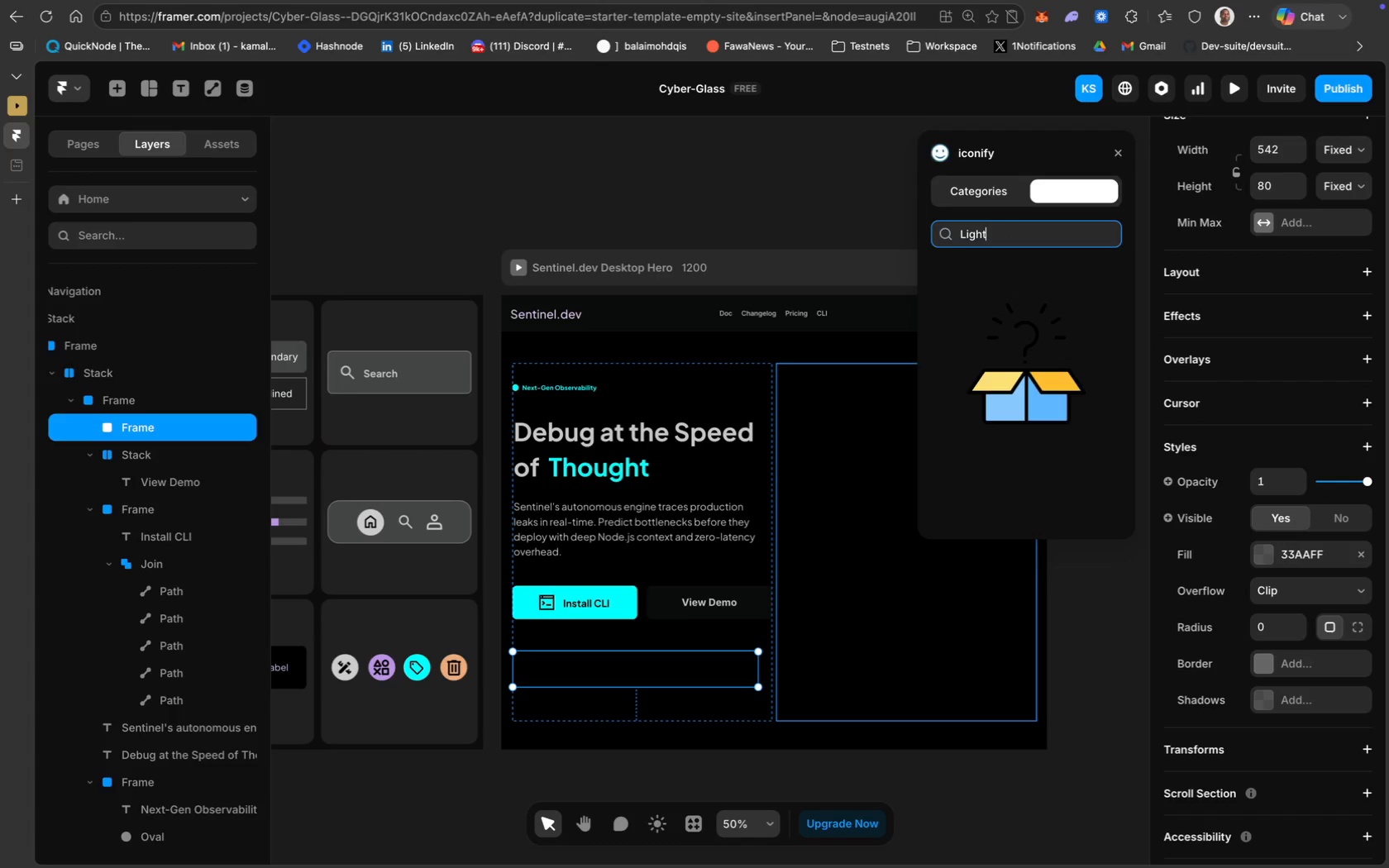 
key(Enter)
 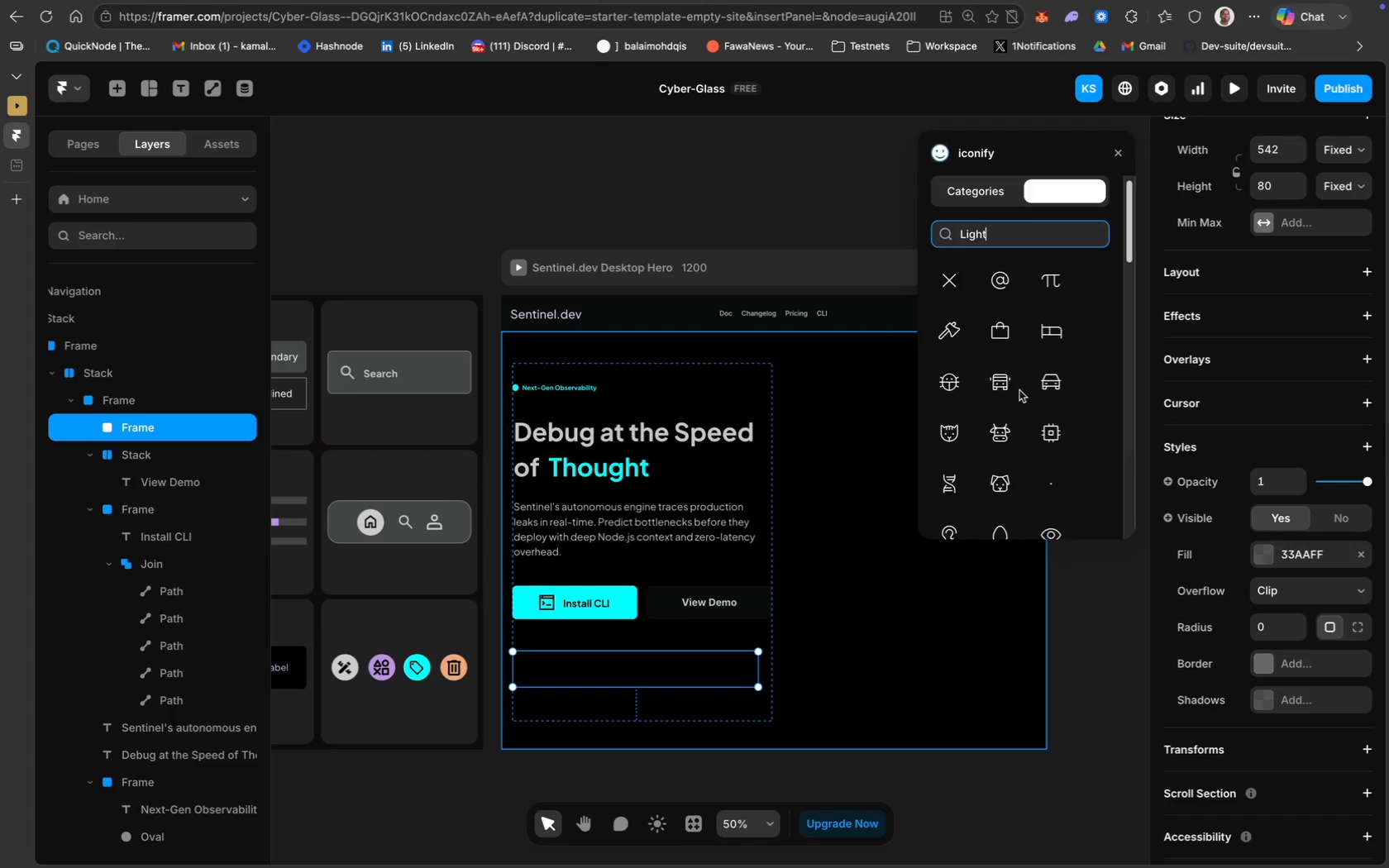 
scroll: coordinate [988, 320], scroll_direction: down, amount: 29.0
 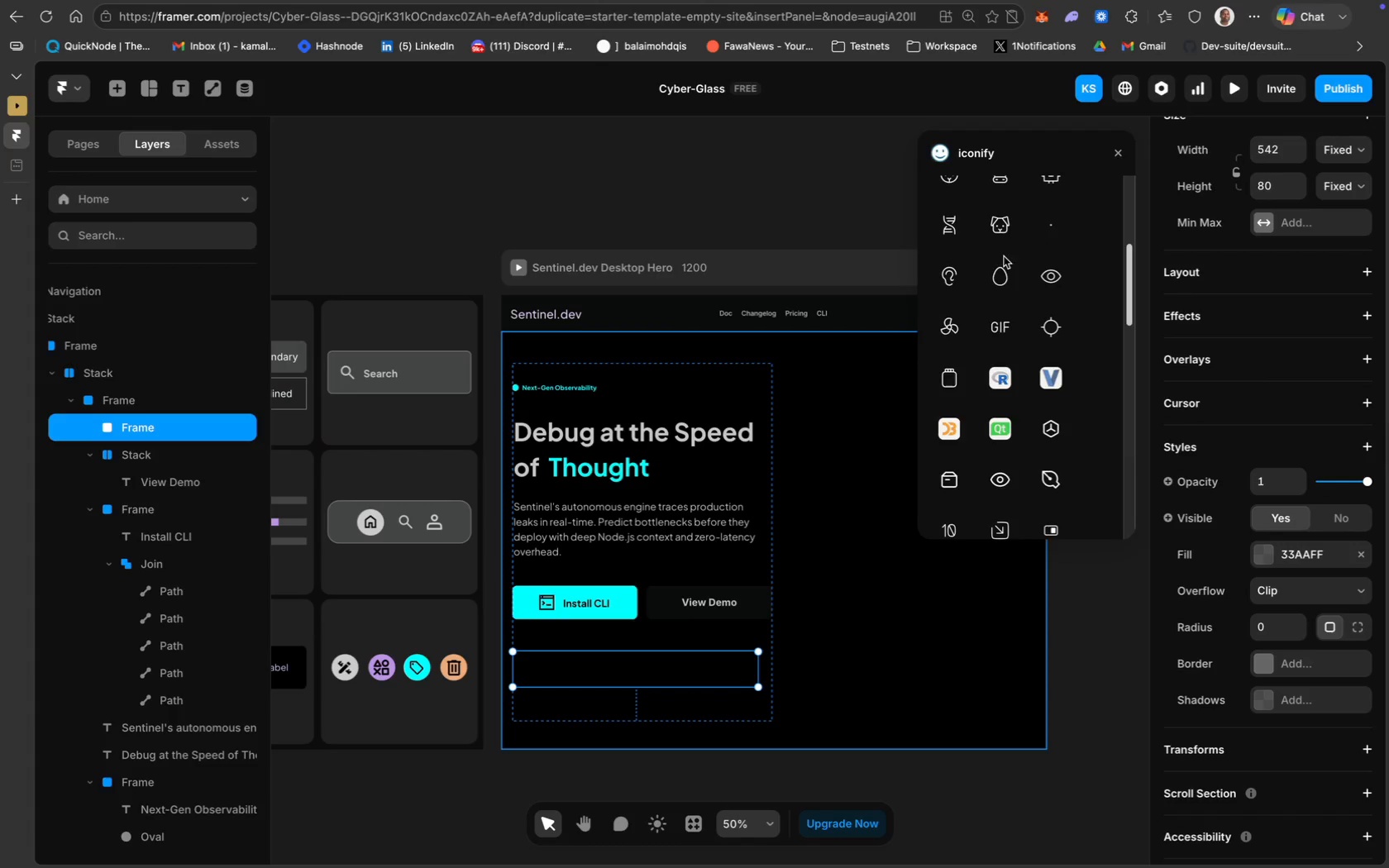 
scroll: coordinate [995, 322], scroll_direction: up, amount: 75.0
 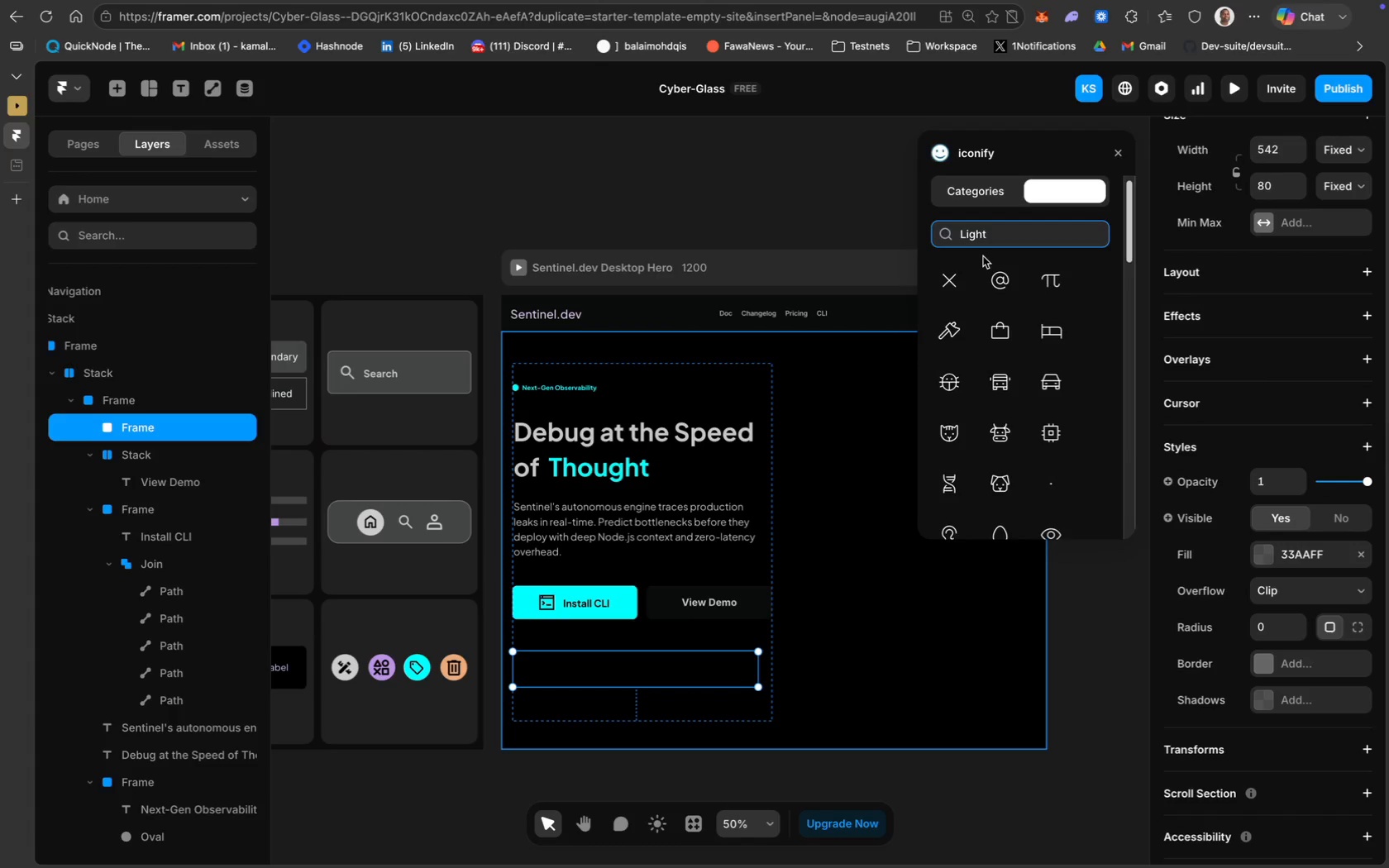 
key(Meta+CommandLeft)
 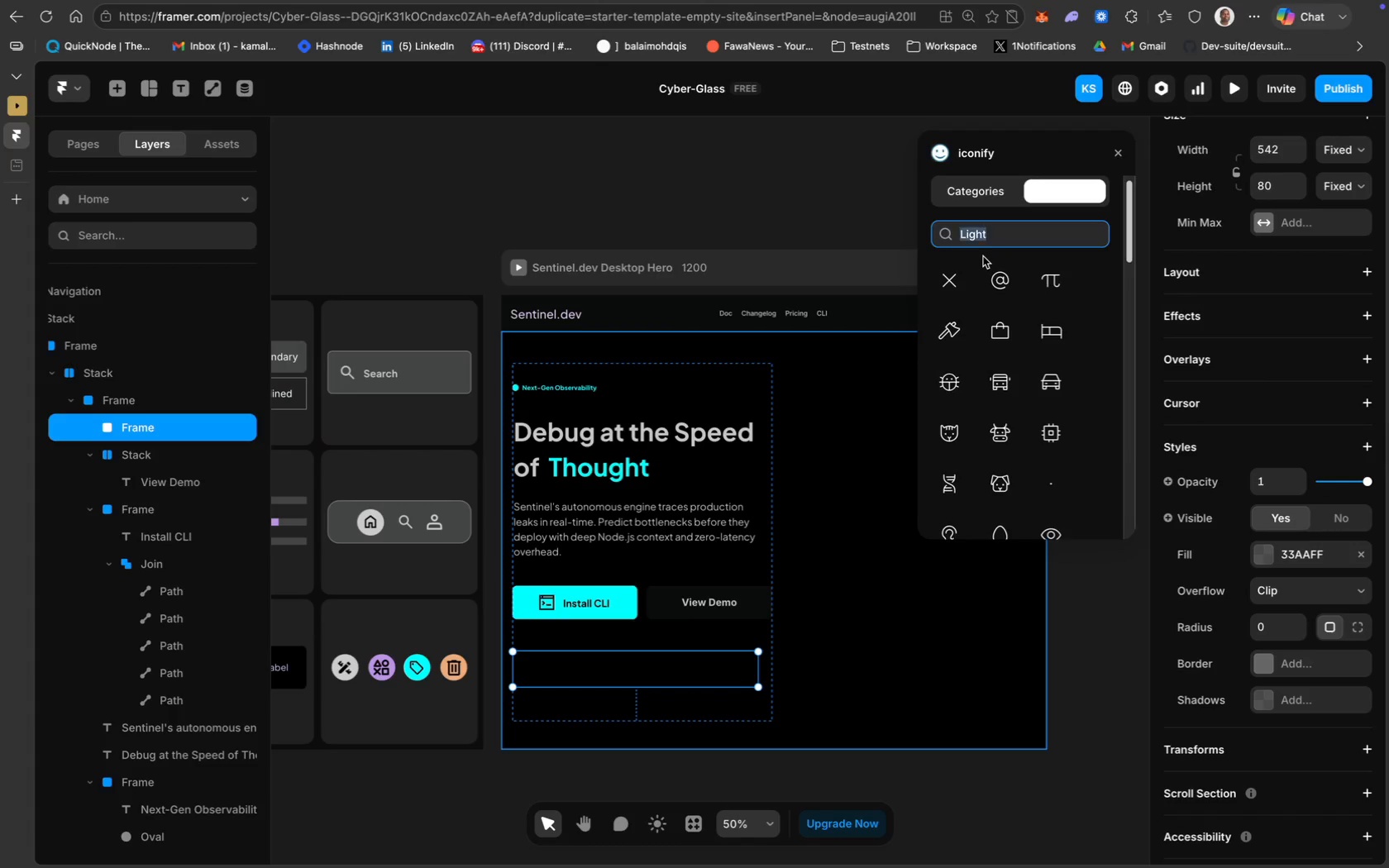 
key(Meta+A)
 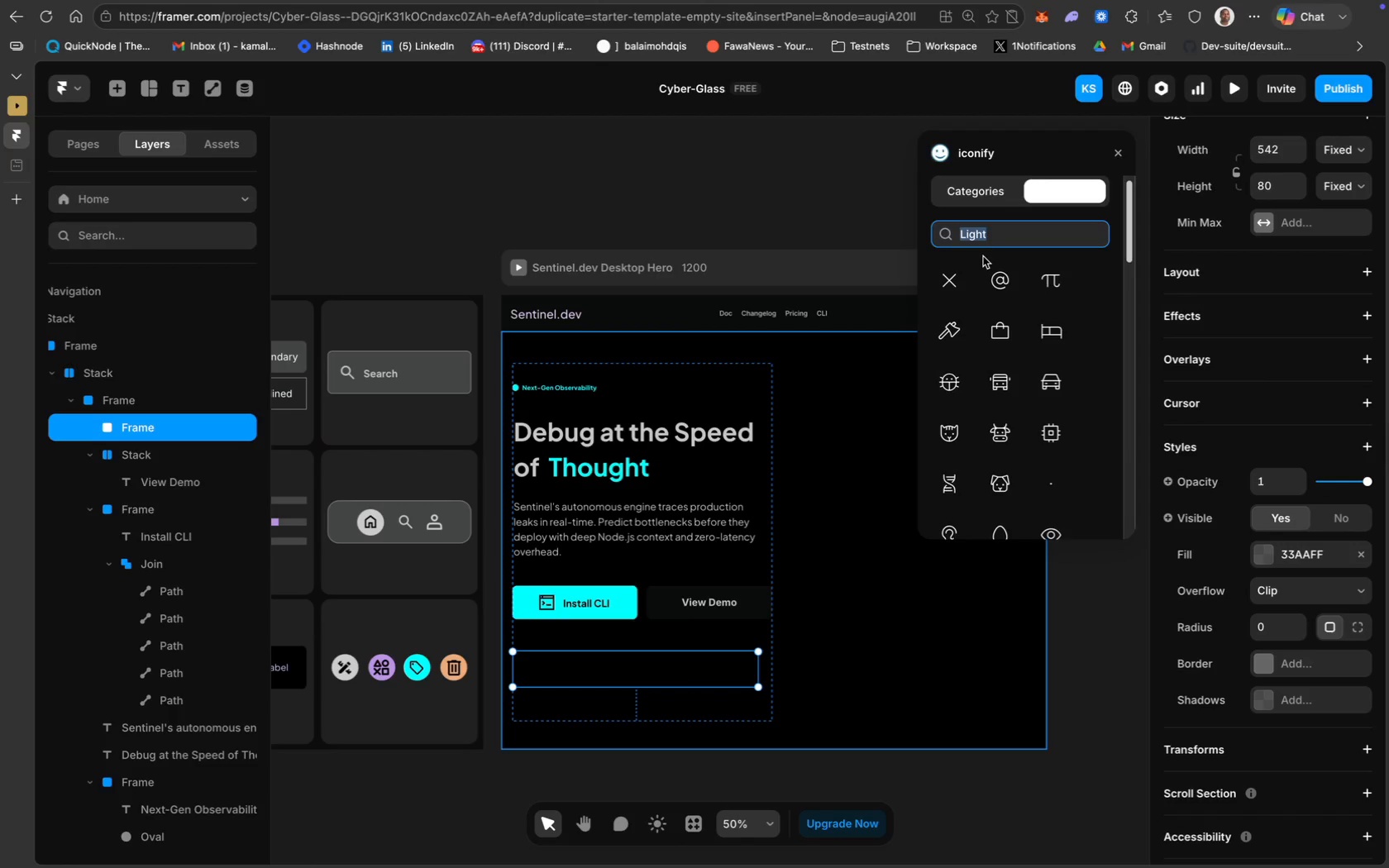 
type(flash)
 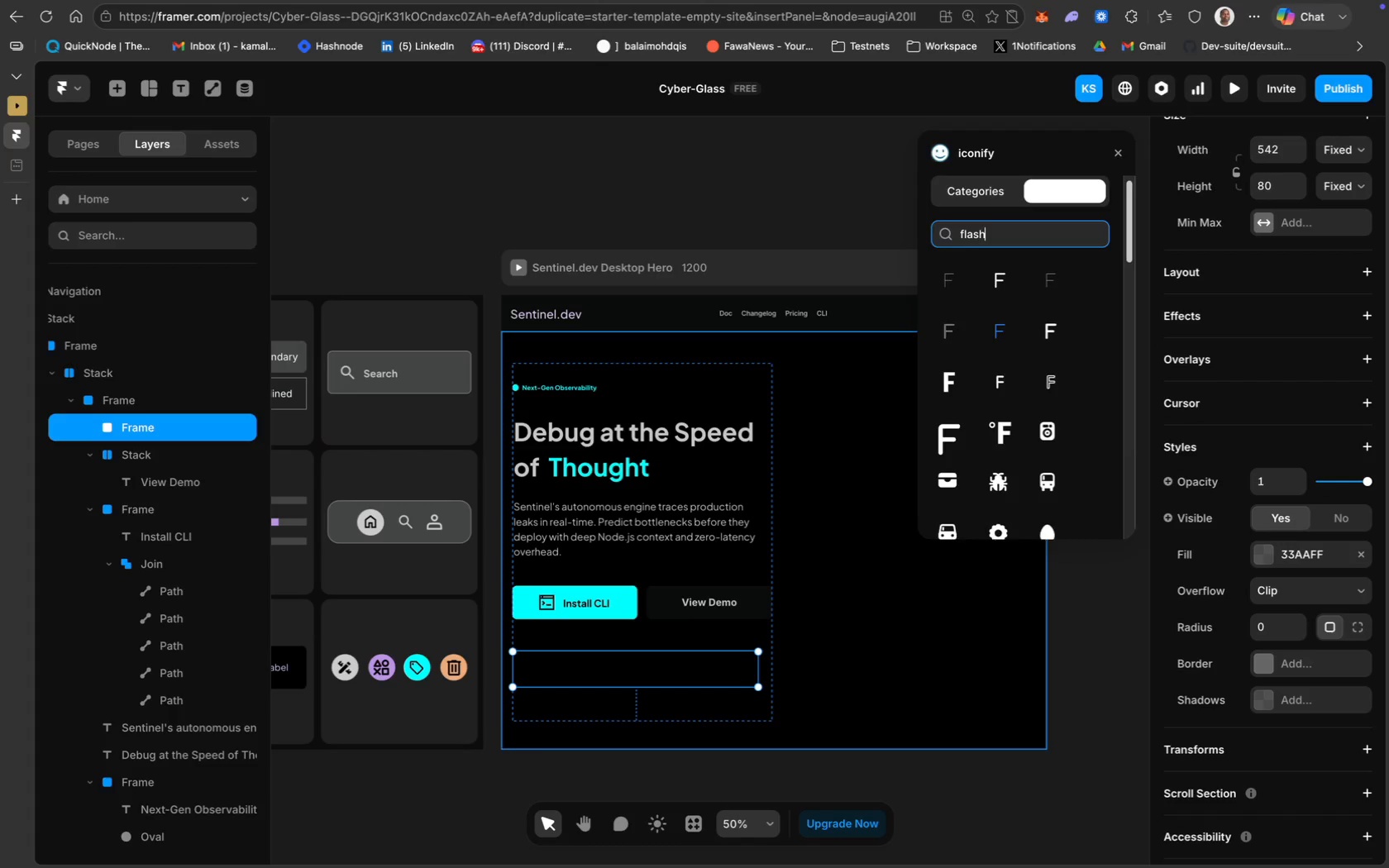 
key(Enter)
 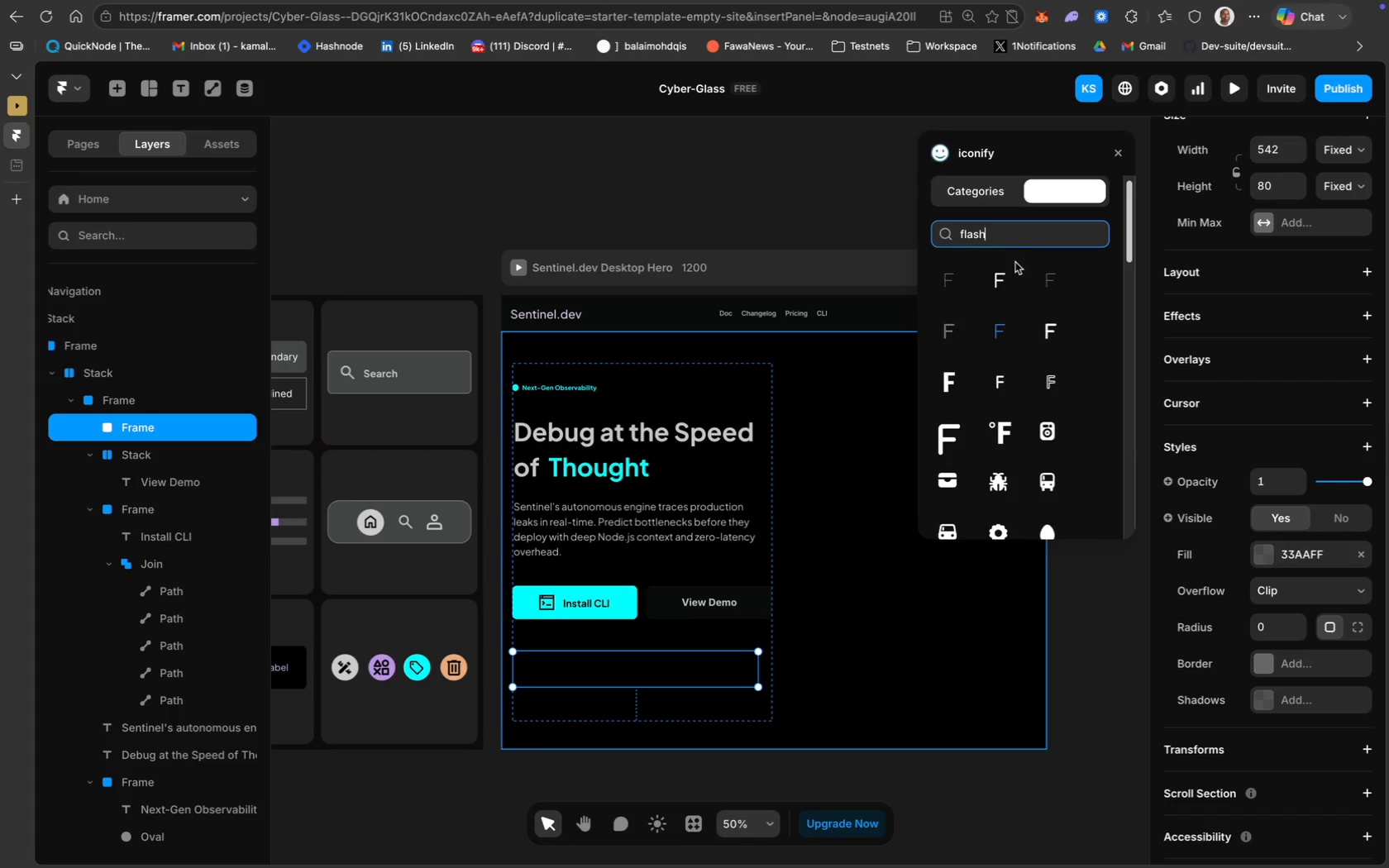 
scroll: coordinate [976, 398], scroll_direction: down, amount: 38.0
 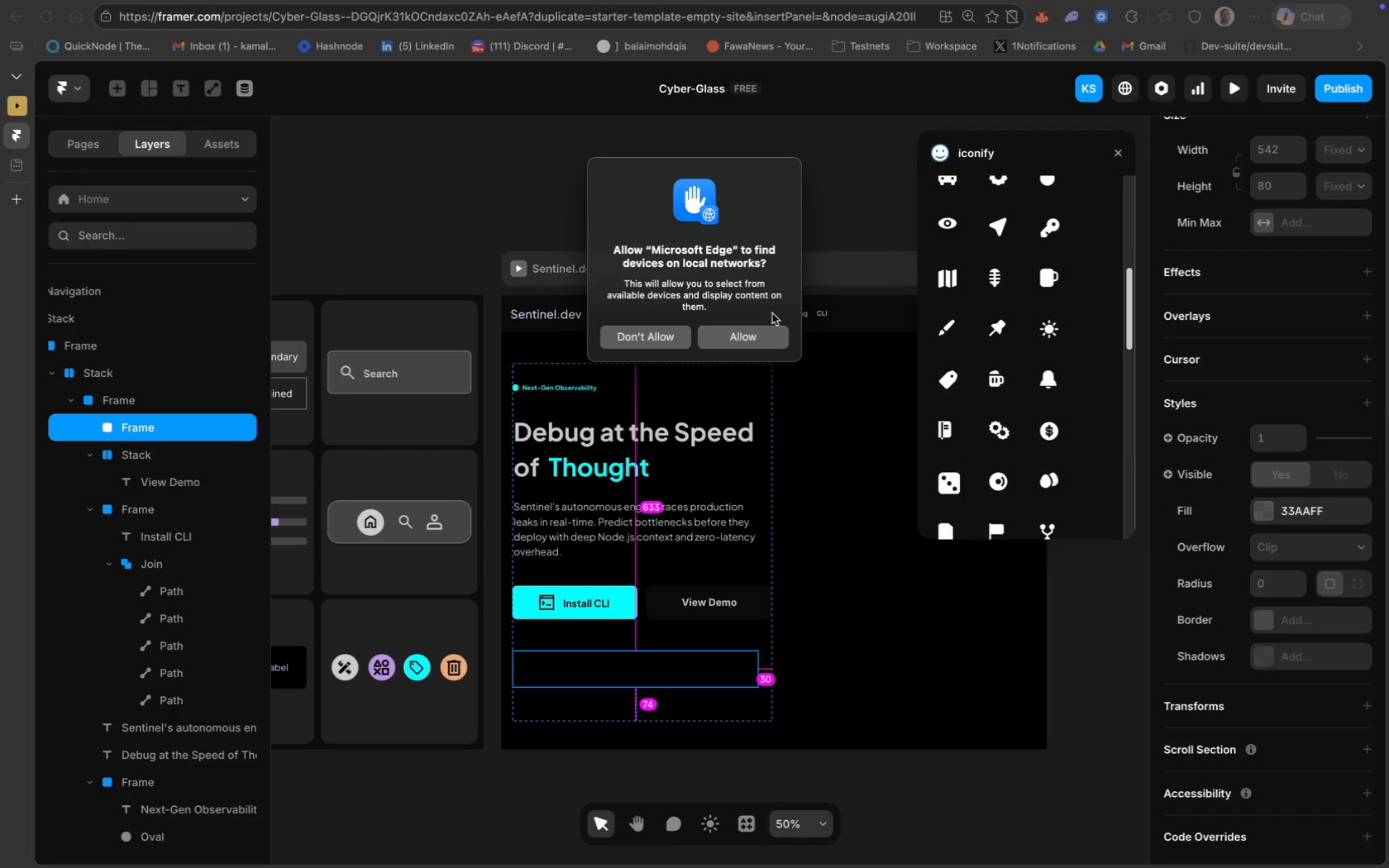 
left_click([749, 333])